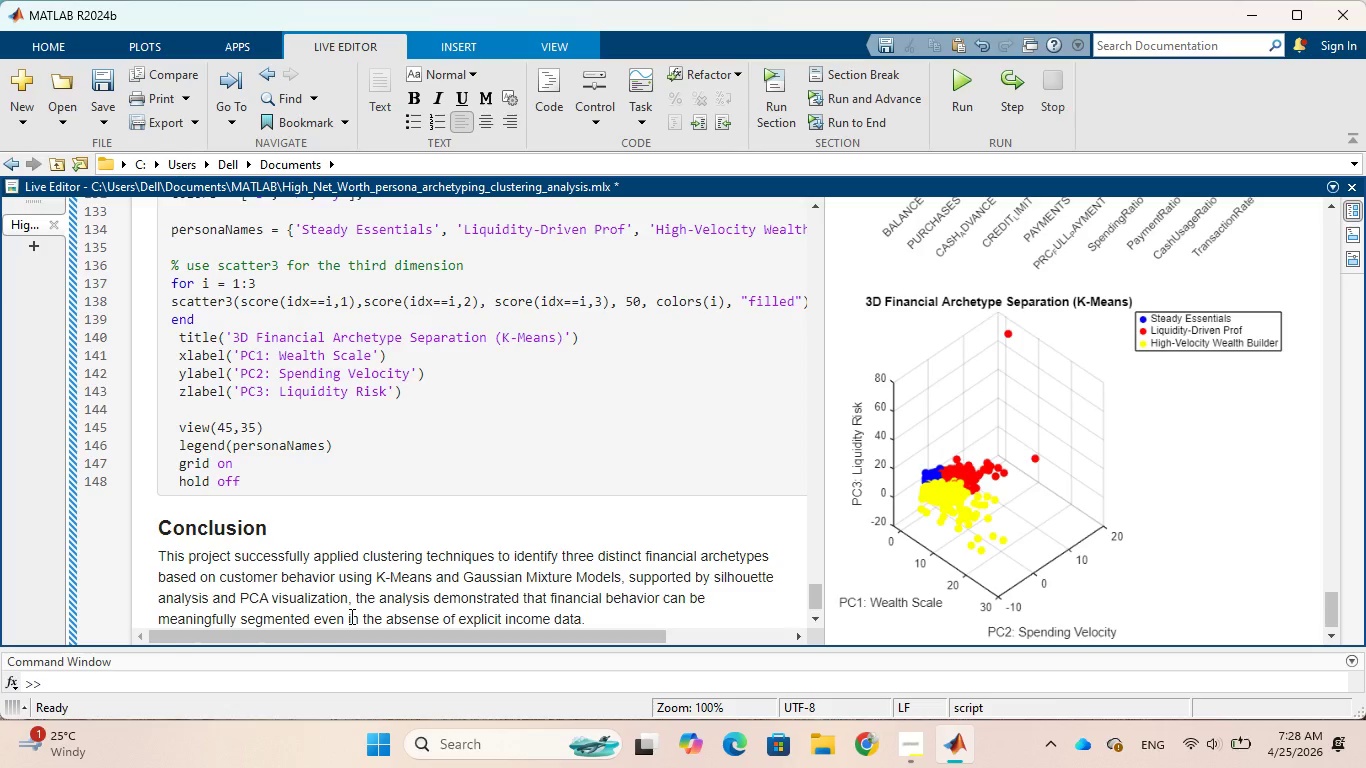 
key(Enter)
 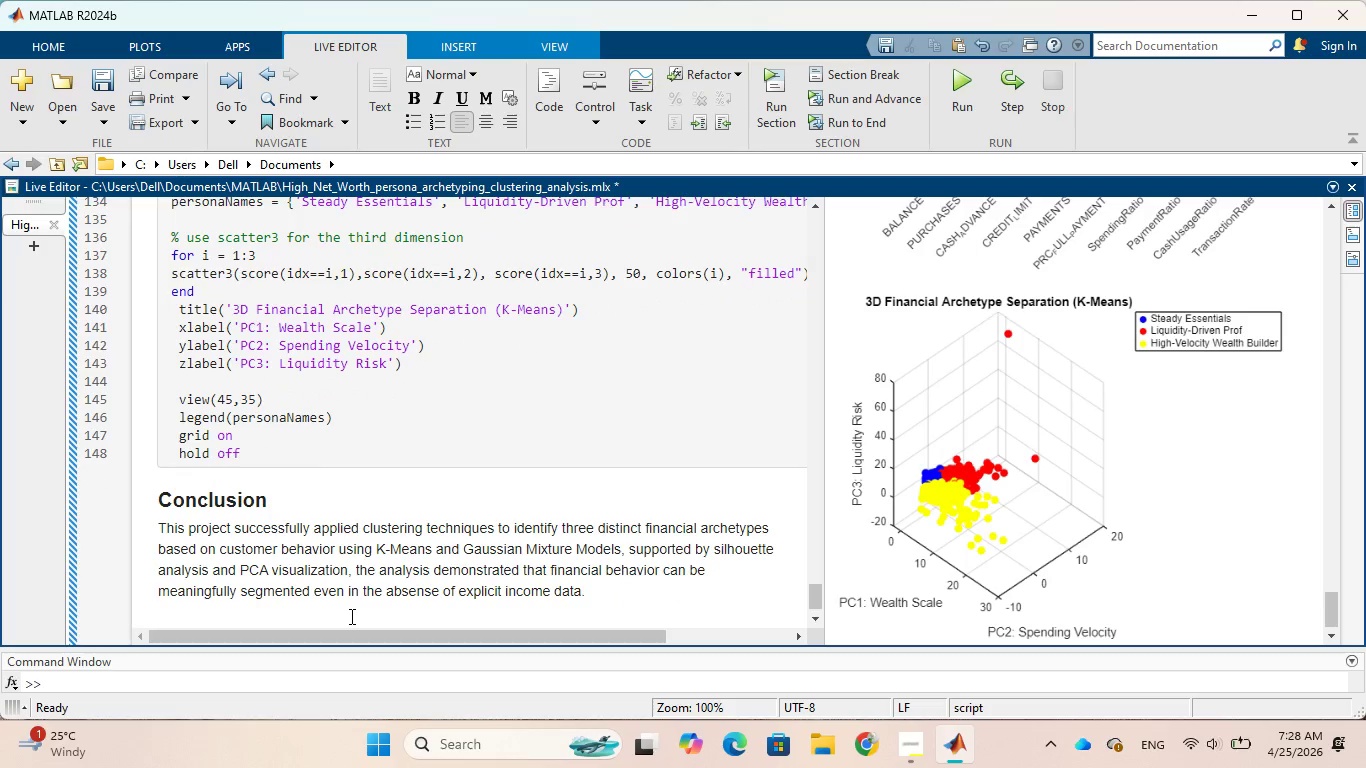 
type(The results revealed three primary)
 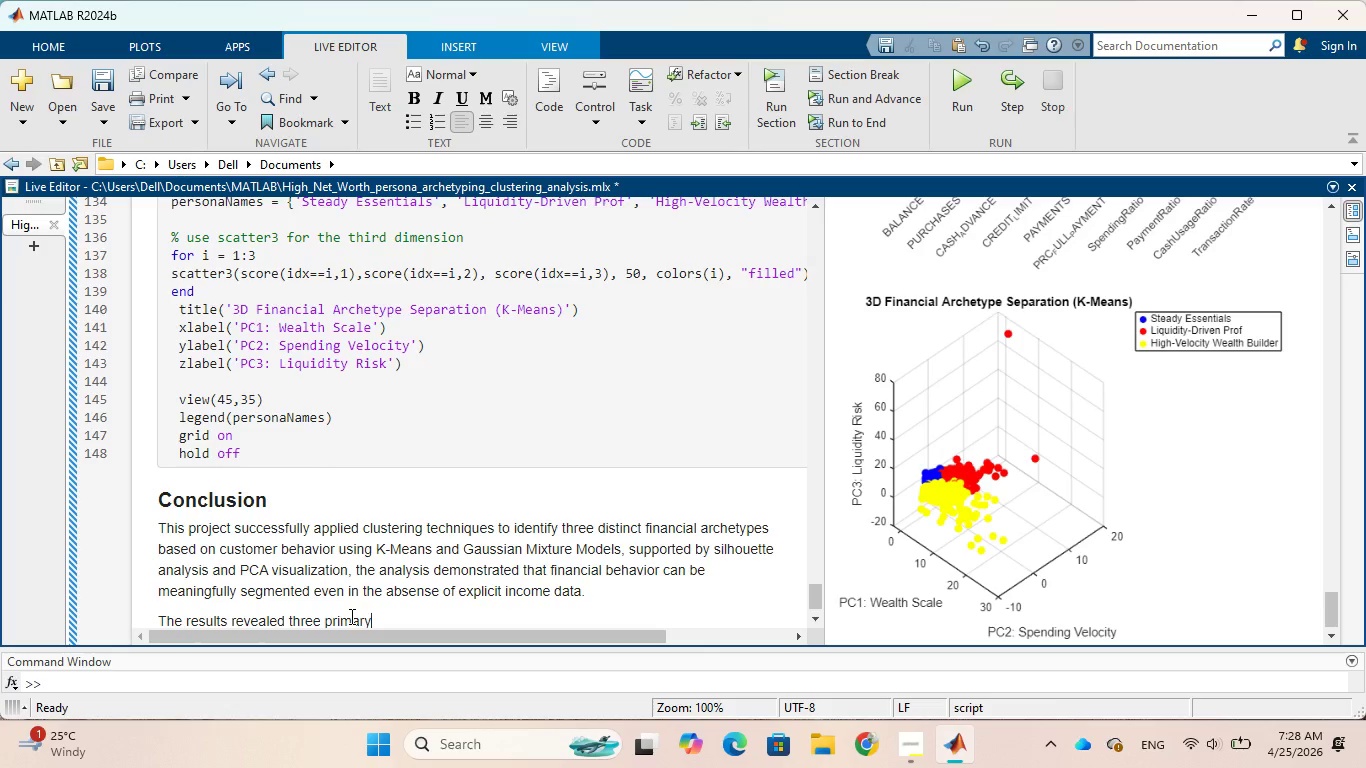 
wait(6.47)
 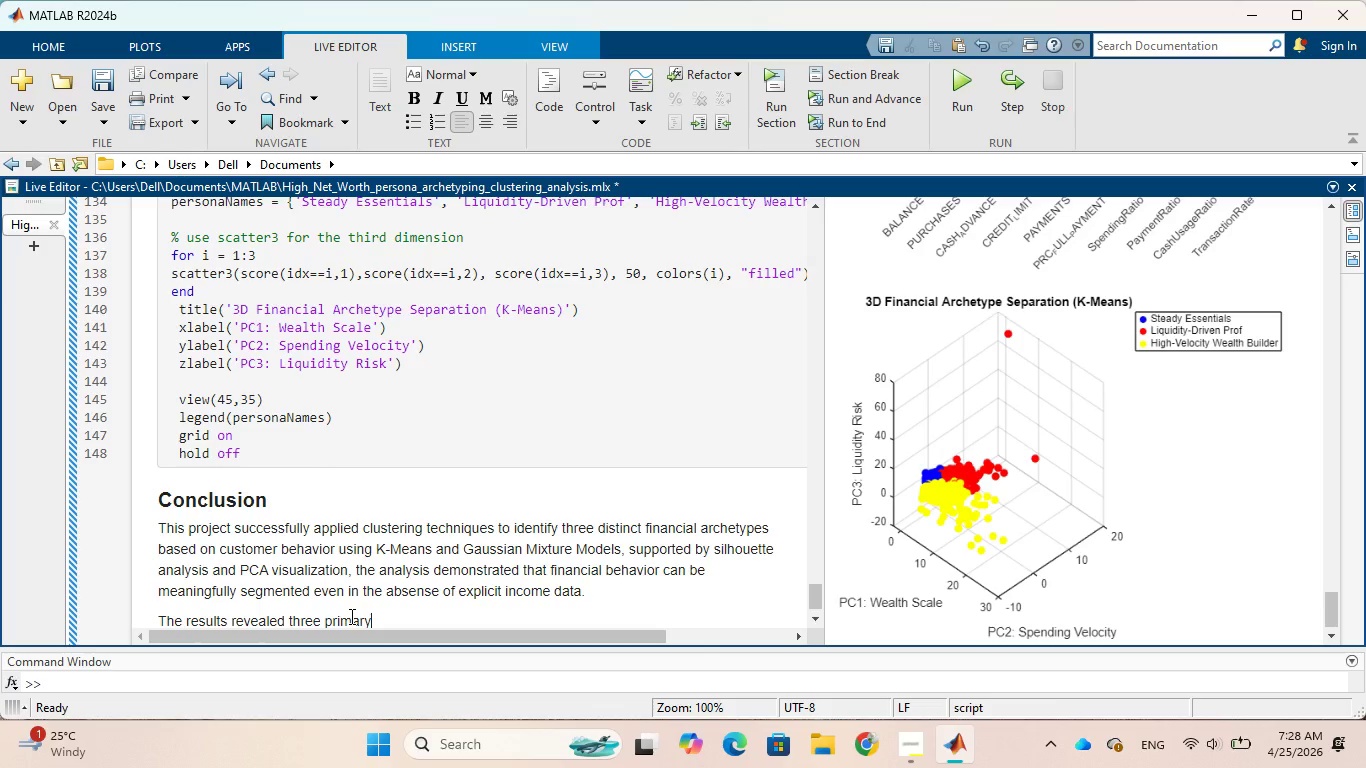 
type( groups:)
 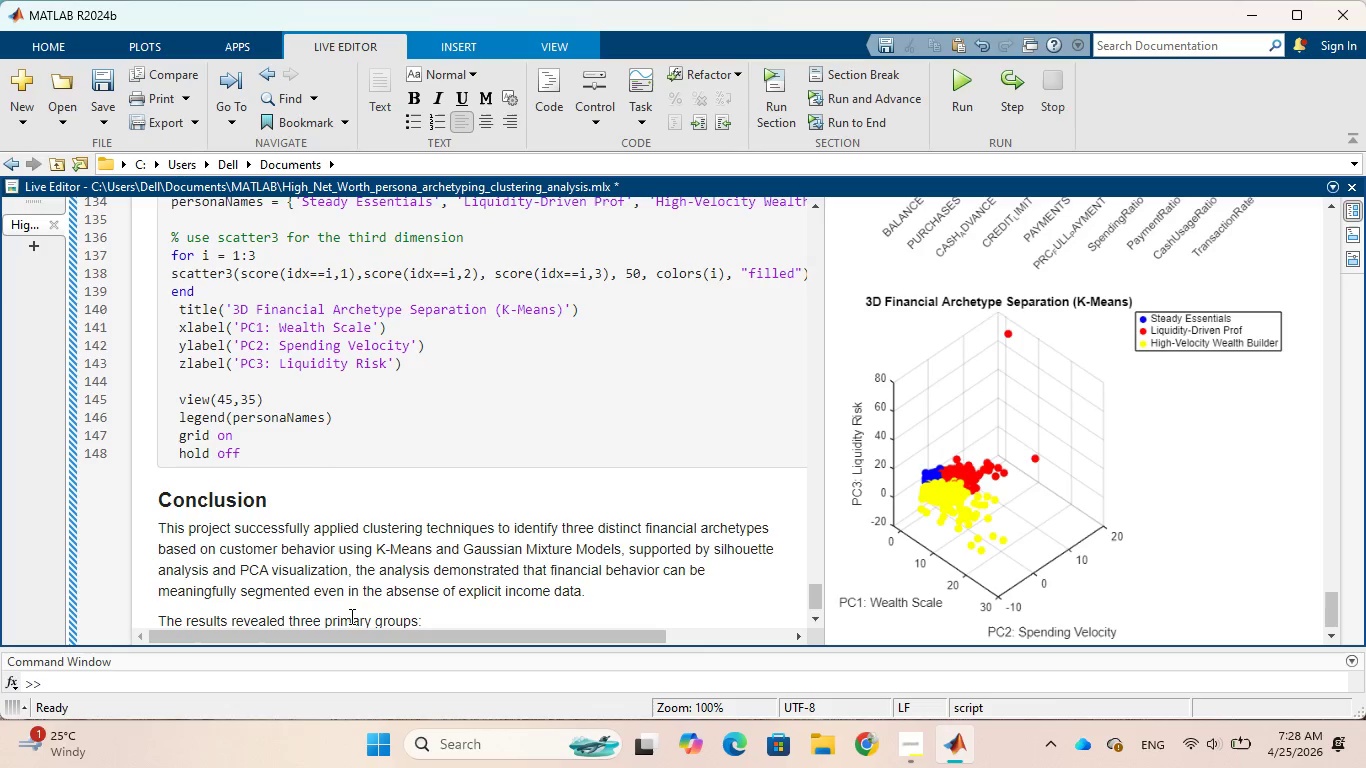 
type( conservative low-)
 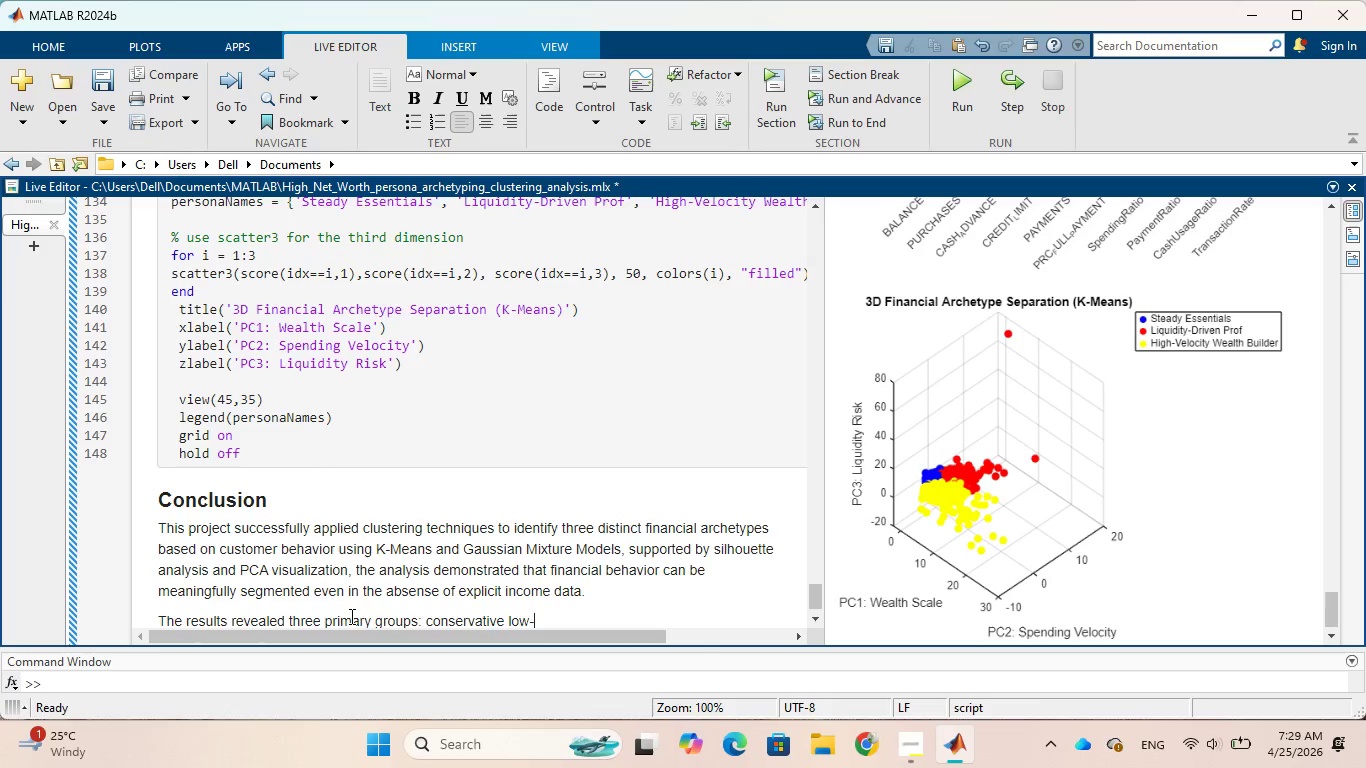 
type(activity users, high credit usi)
key(Backspace)
key(Backspace)
type(tilizrs)
 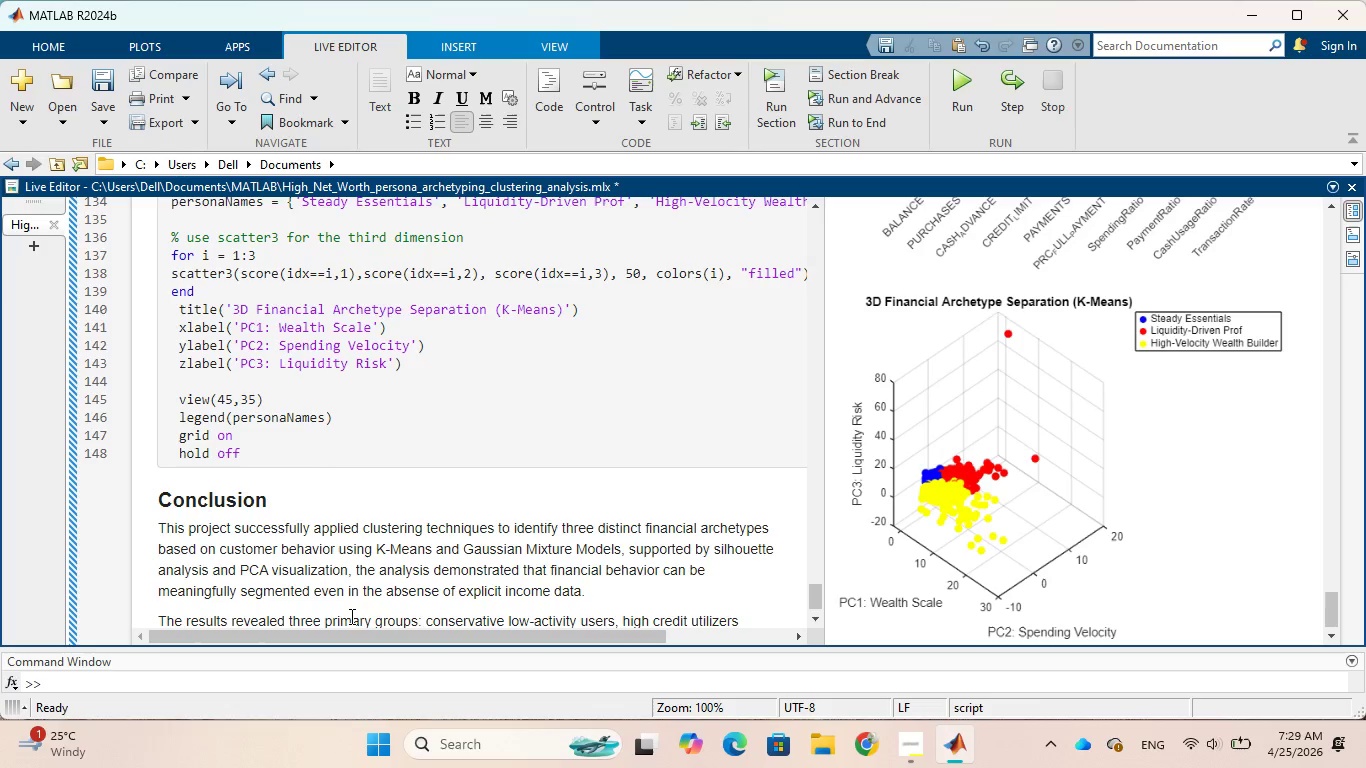 
wait(6.03)
 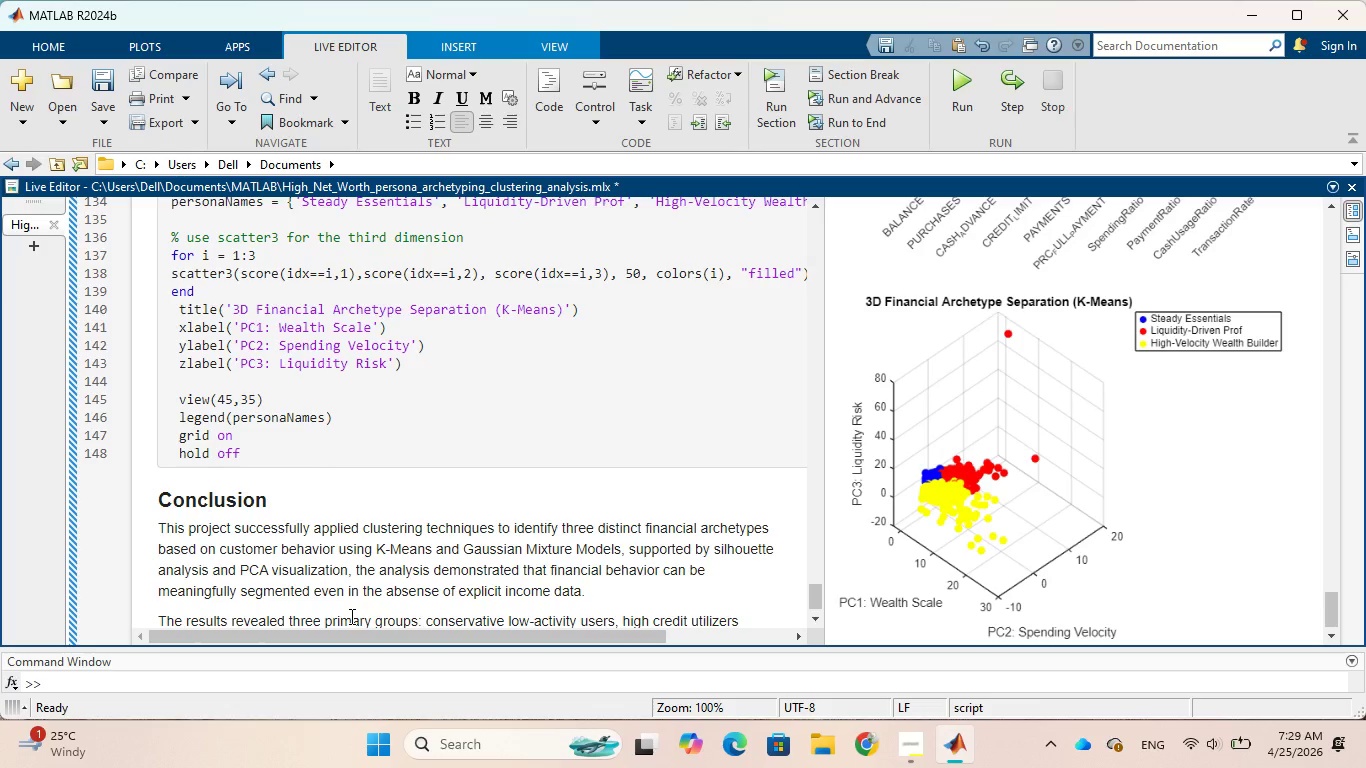 
type(, and )
 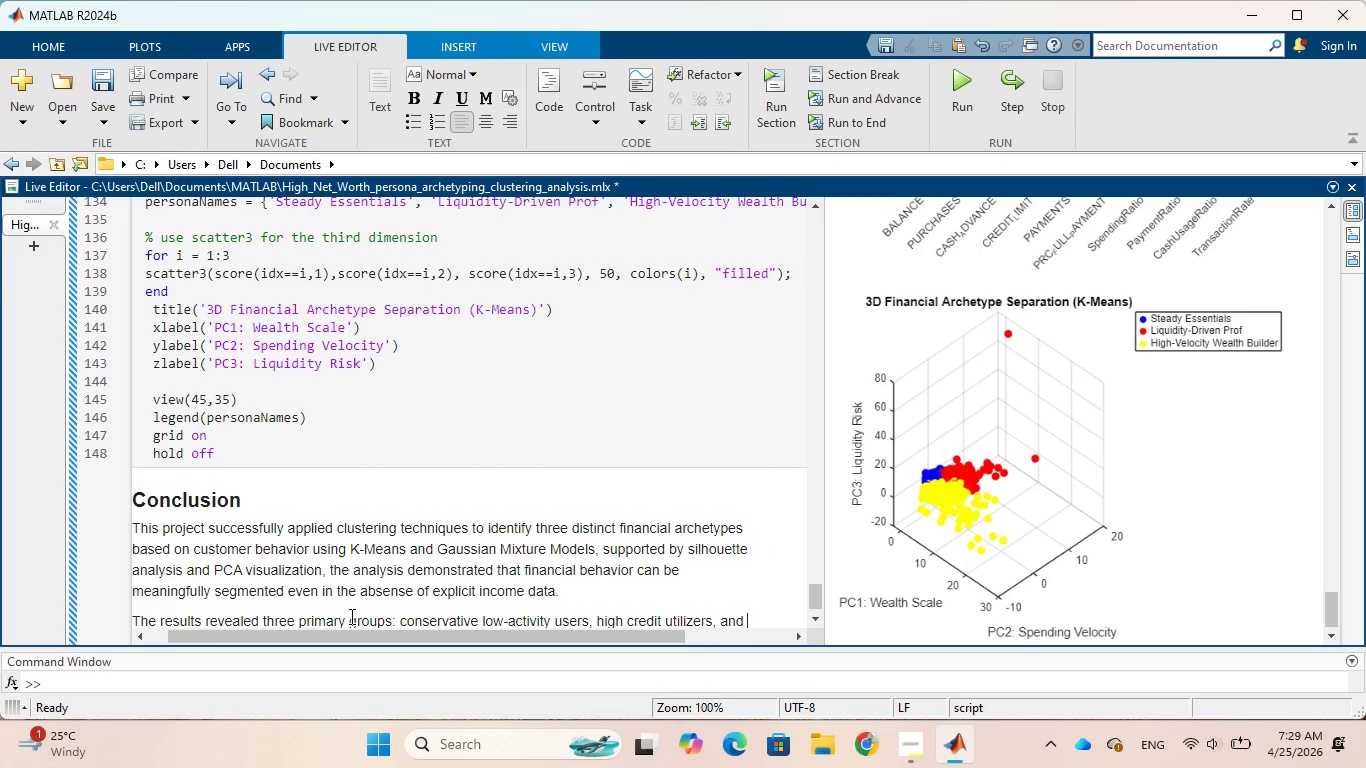 
wait(8.61)
 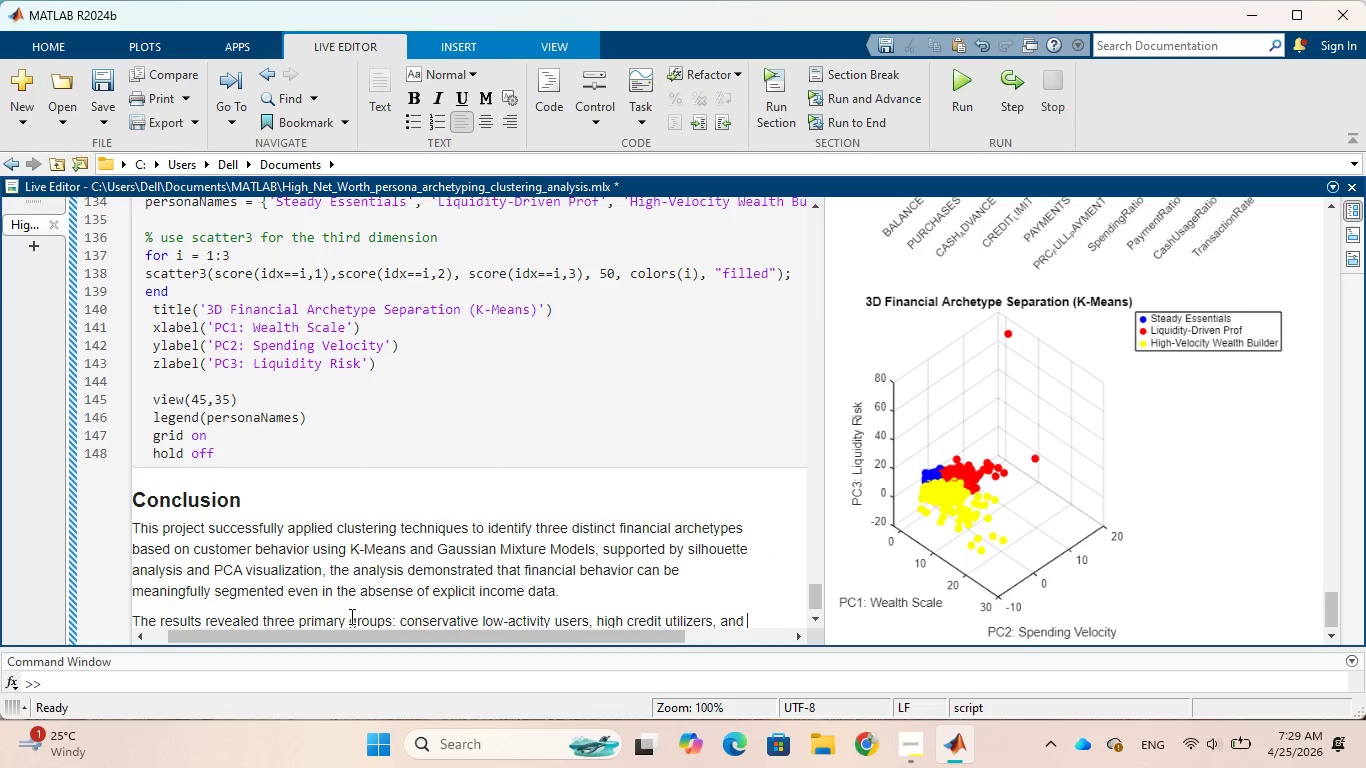 
type(high )
 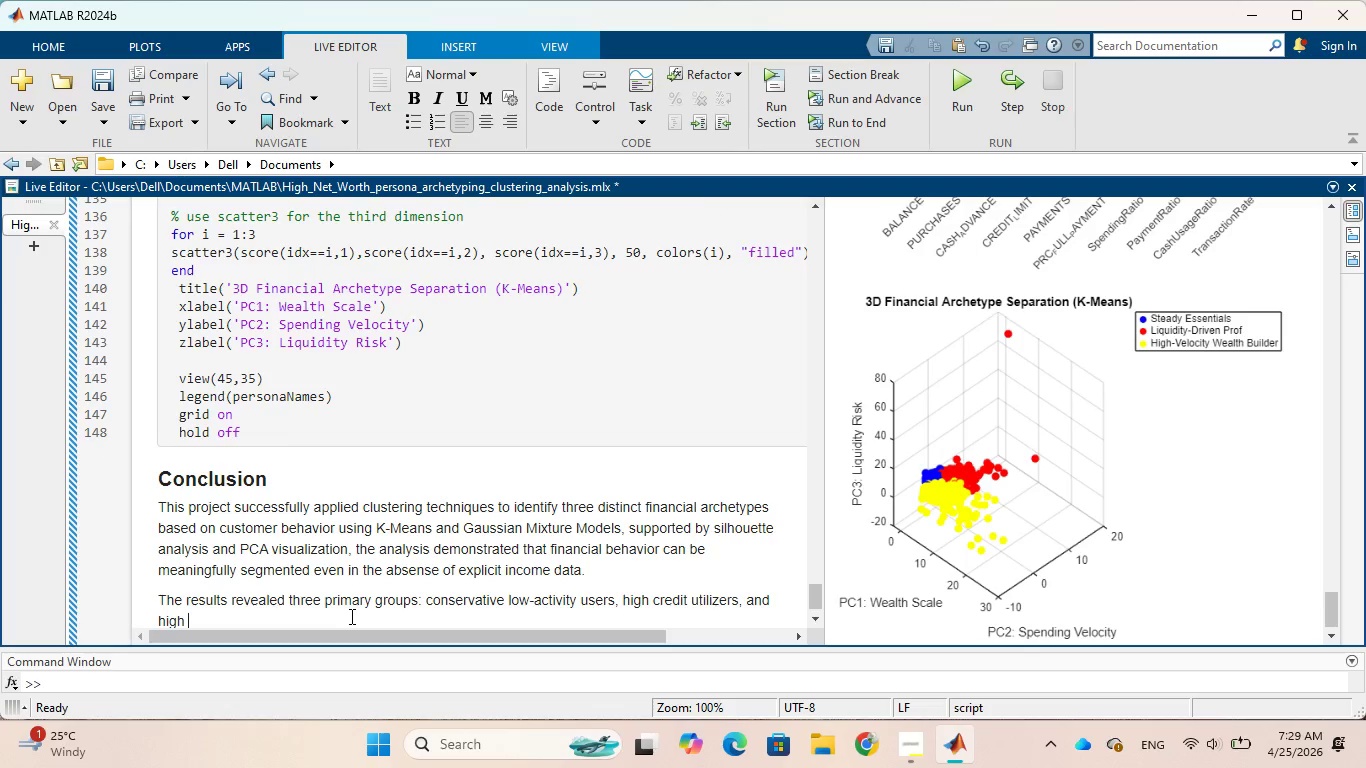 
key(Backspace)
type(-activity )
 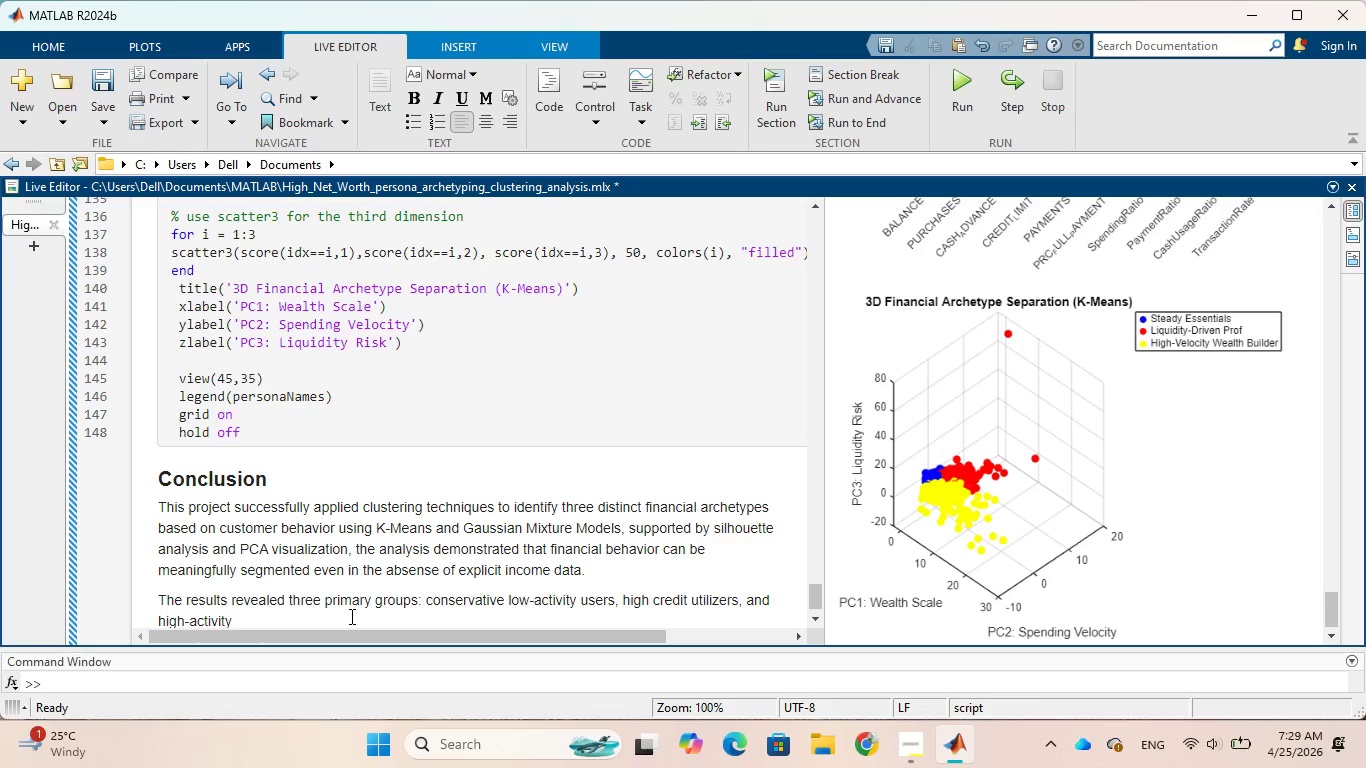 
wait(7.3)
 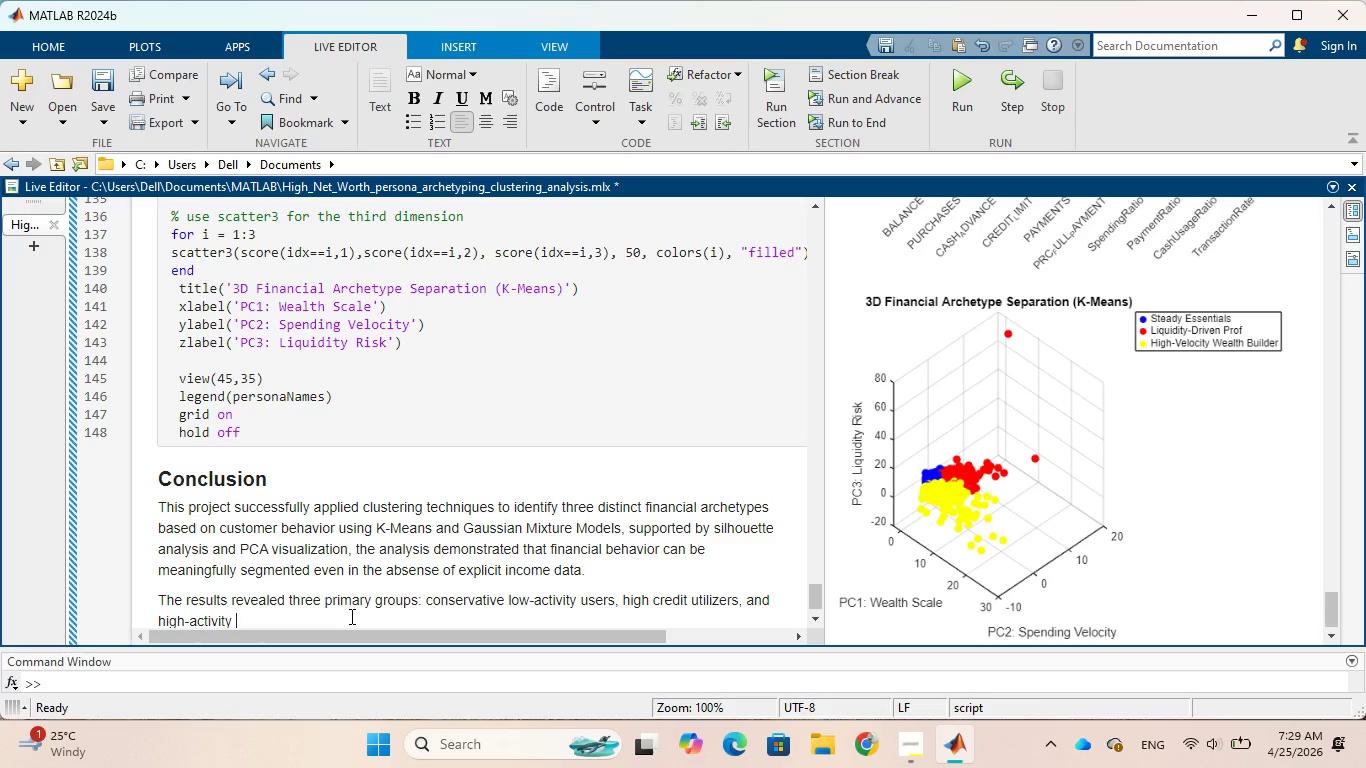 
type(financical)
key(Backspace)
key(Backspace)
key(Backspace)
type(ally engaged users)
 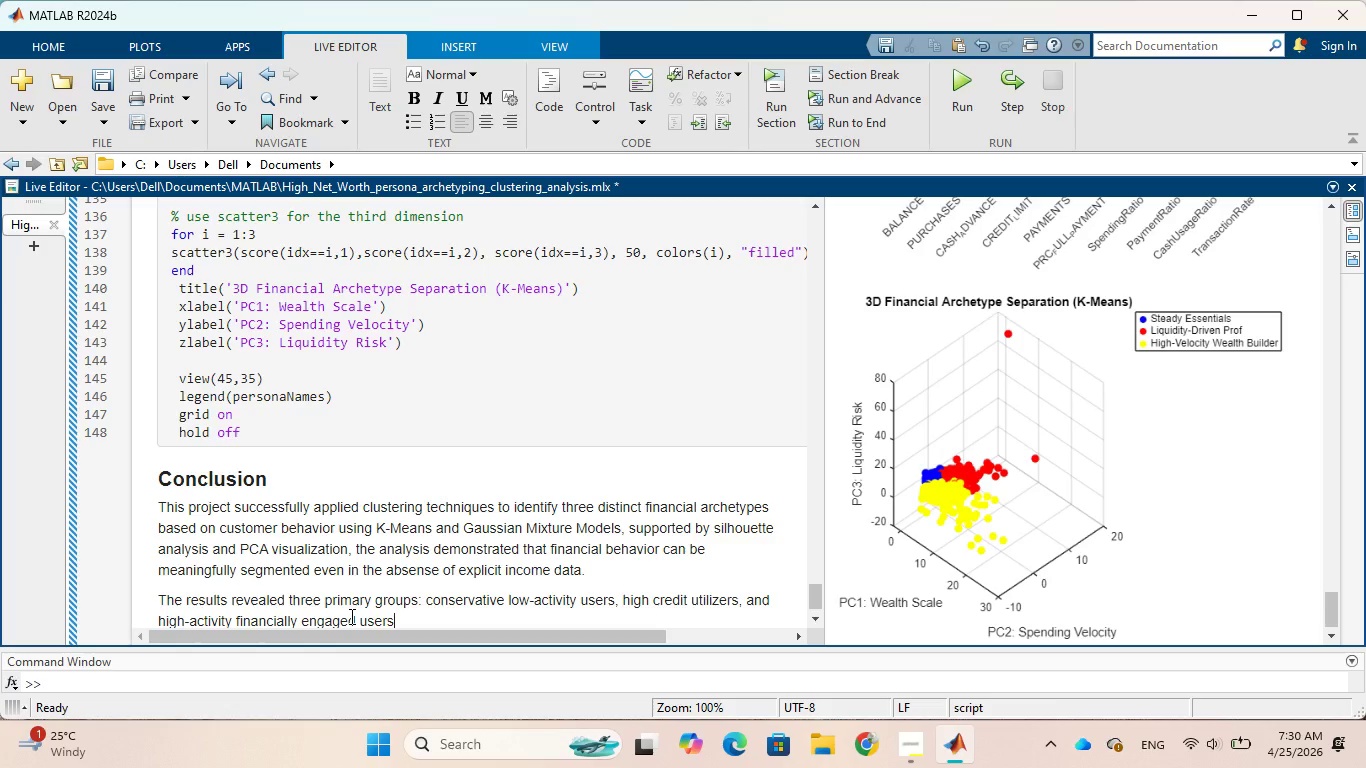 
wait(5.39)
 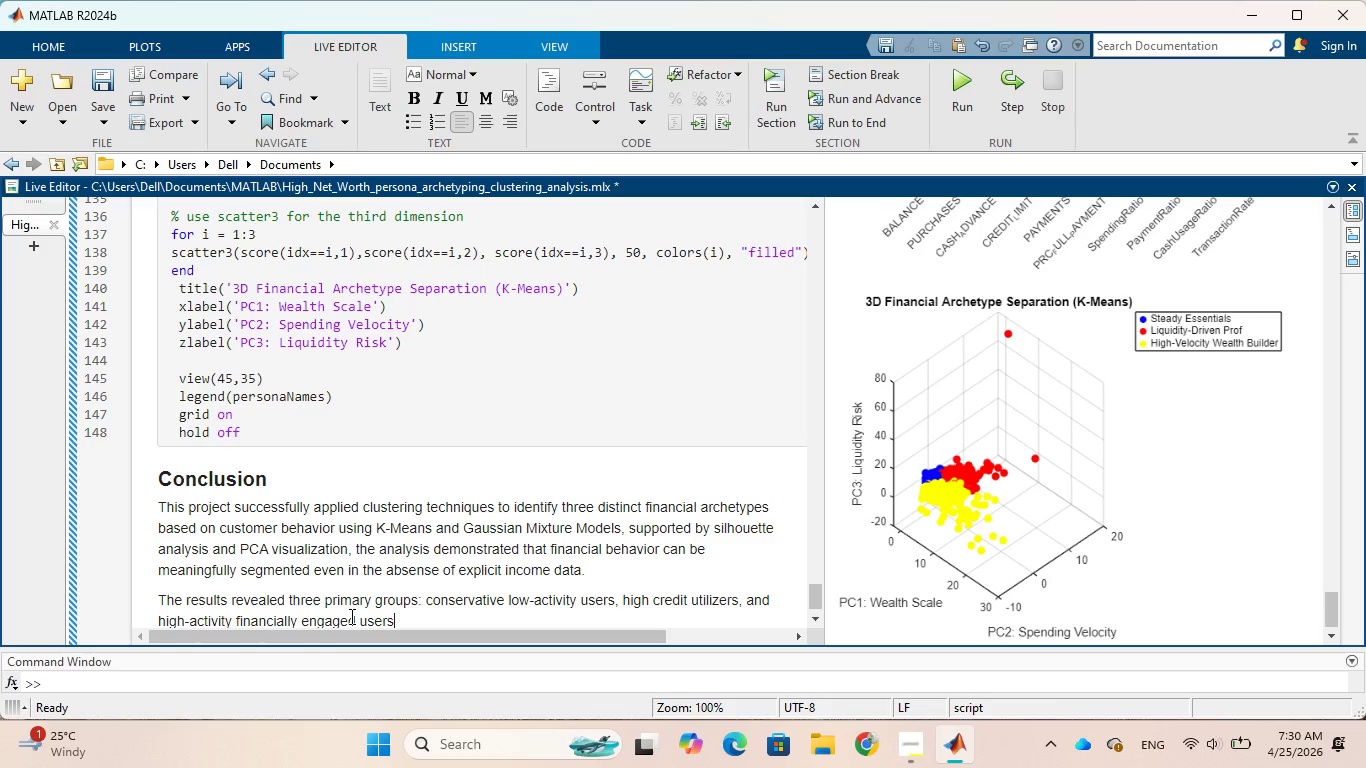 
type(.Among )
 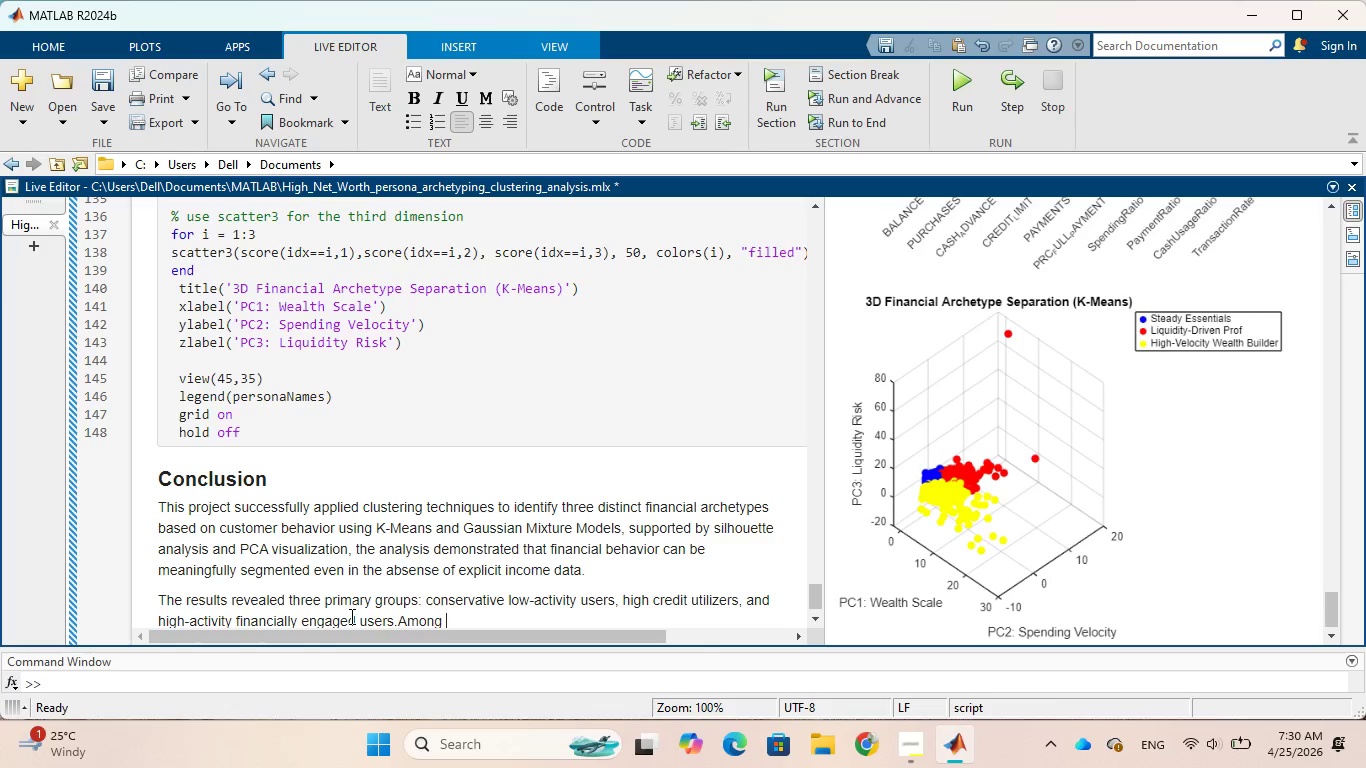 
type(thse)
key(Backspace)
key(Backspace)
type(ese the )
 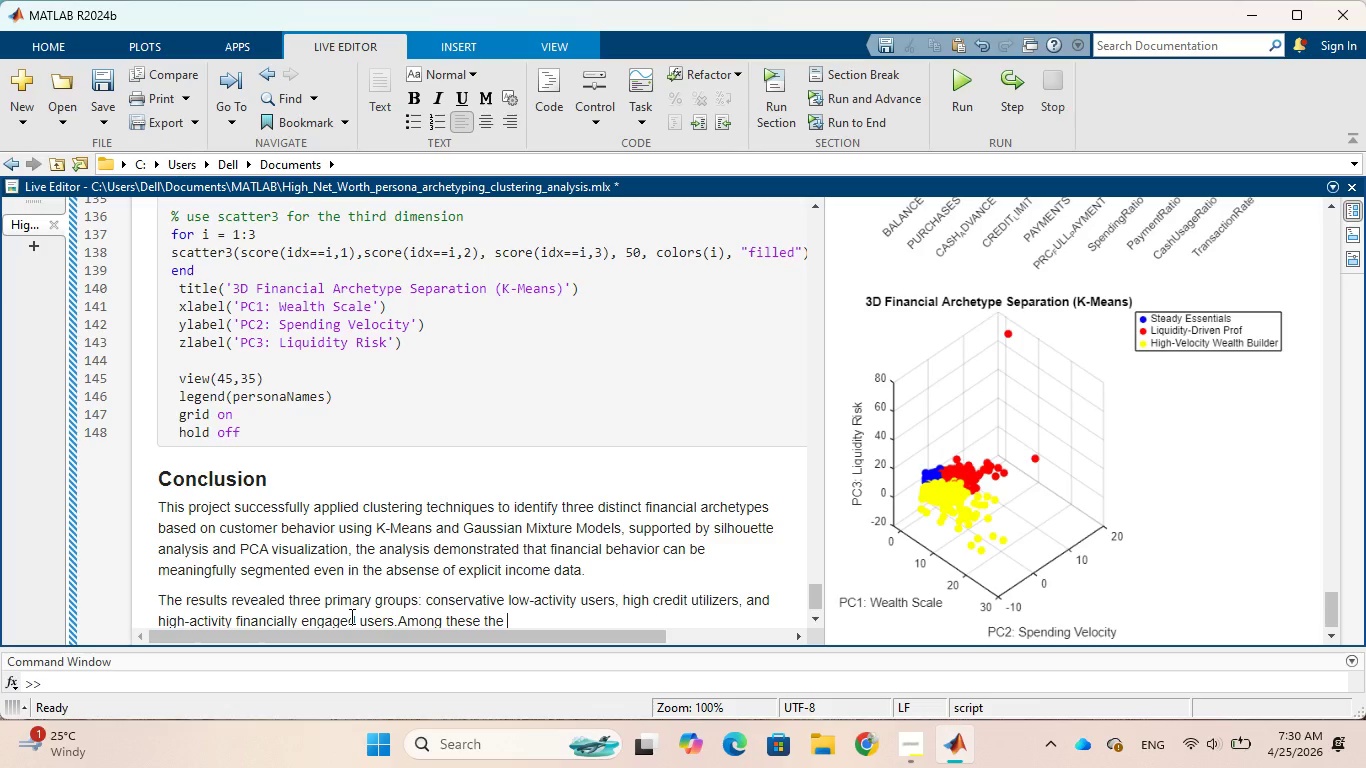 
wait(6.83)
 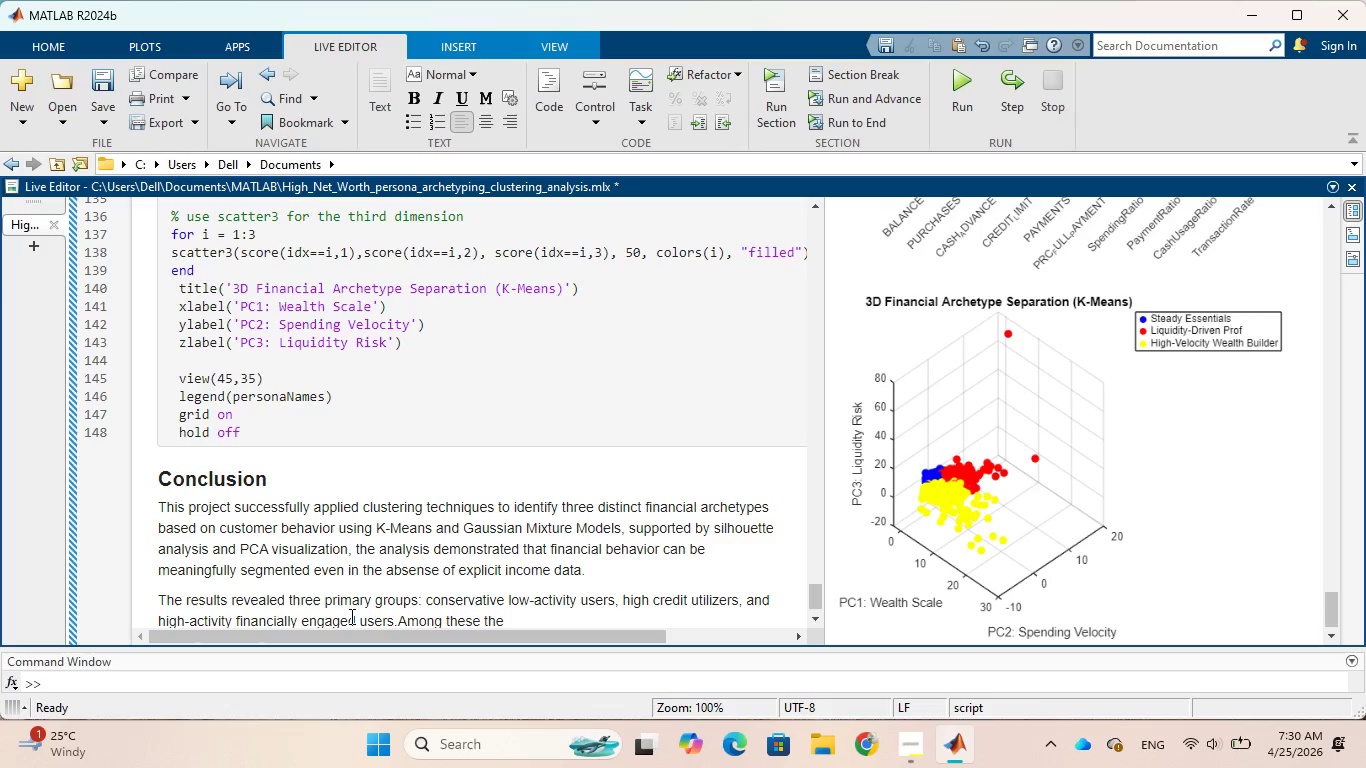 
type(high activity)
 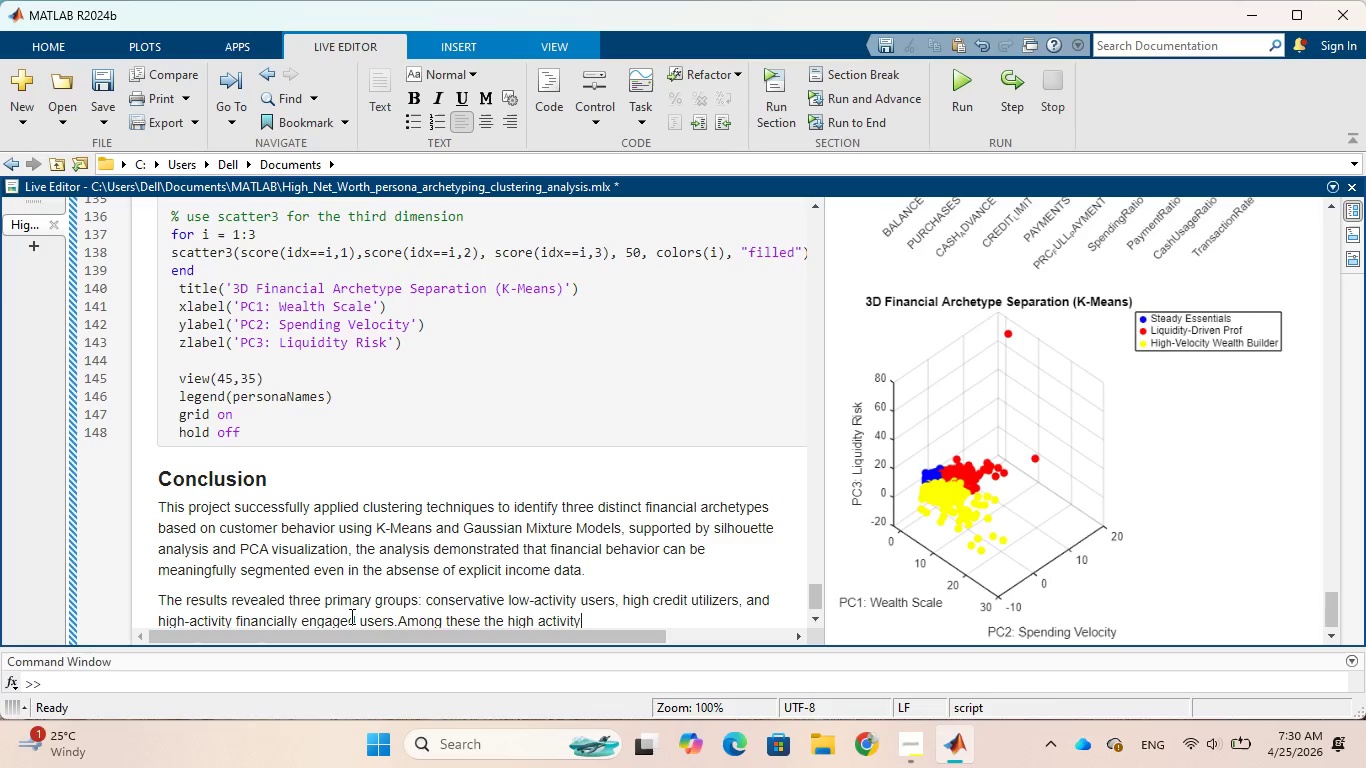 
wait(10.36)
 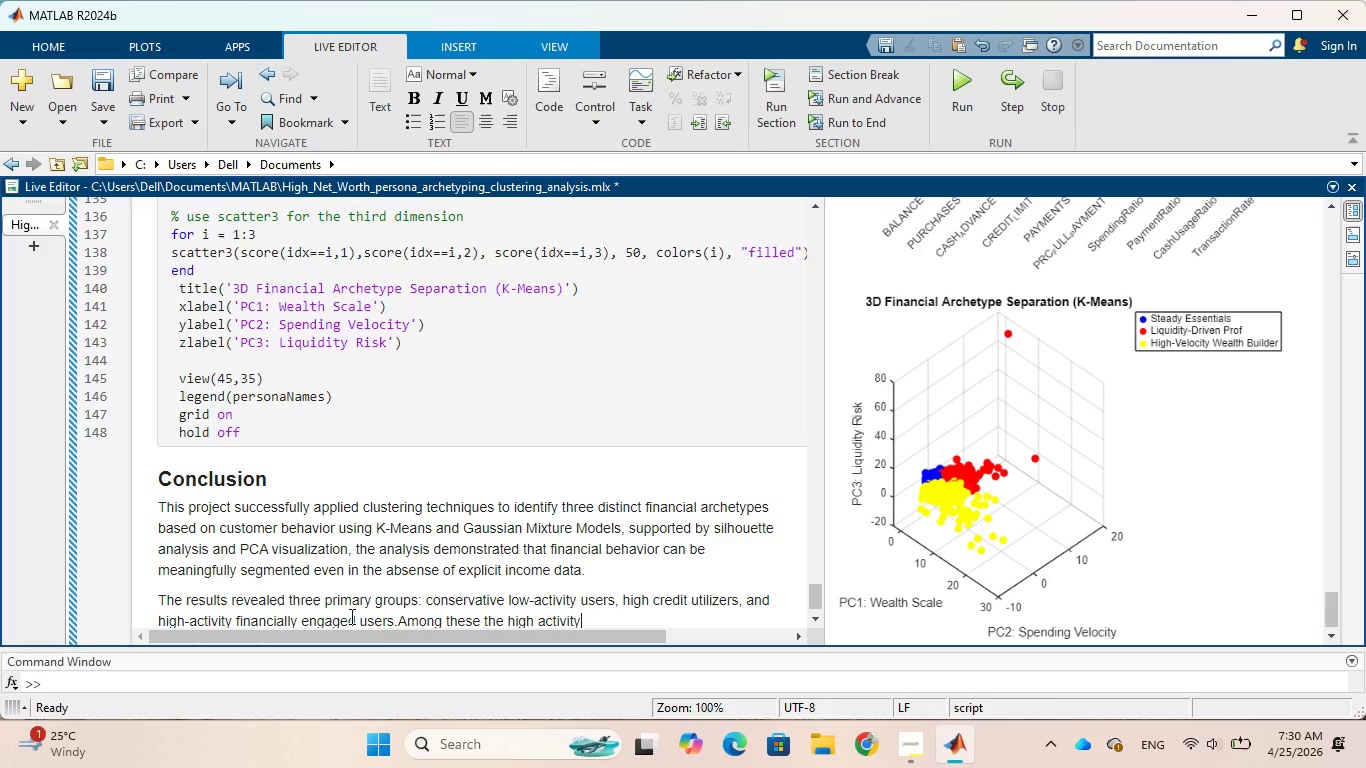 
type( segmnet )
key(Backspace)
key(Backspace)
key(Backspace)
type(t represents )
 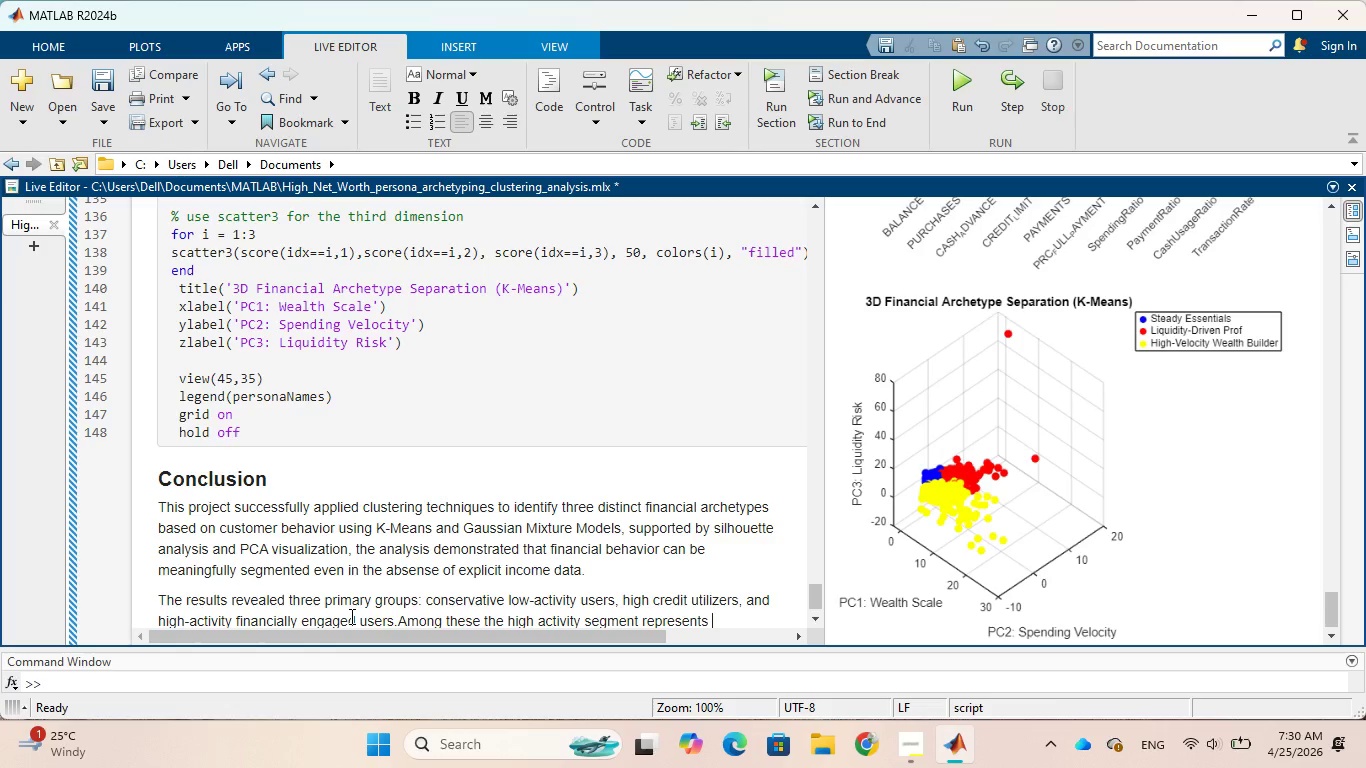 
hold_key(key=T, duration=0.36)
 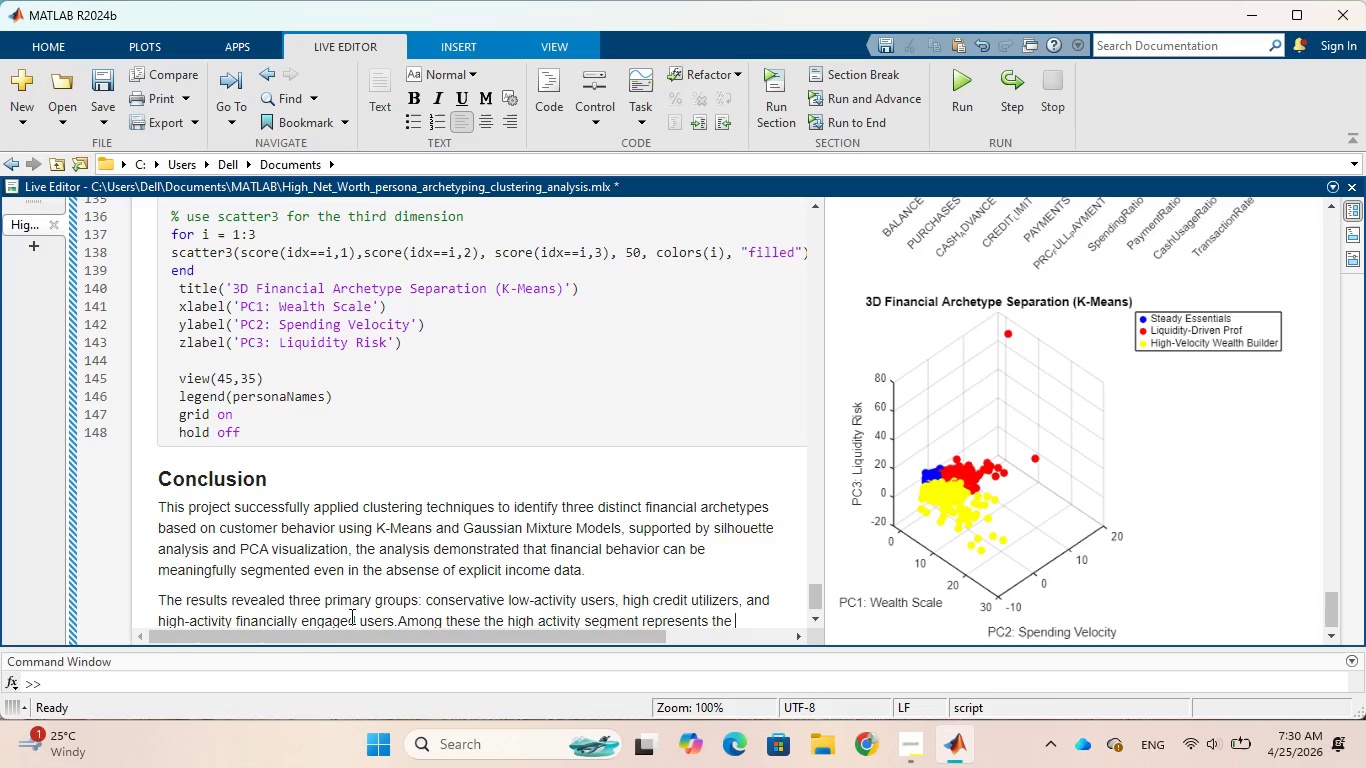 
type(he most valuable )
 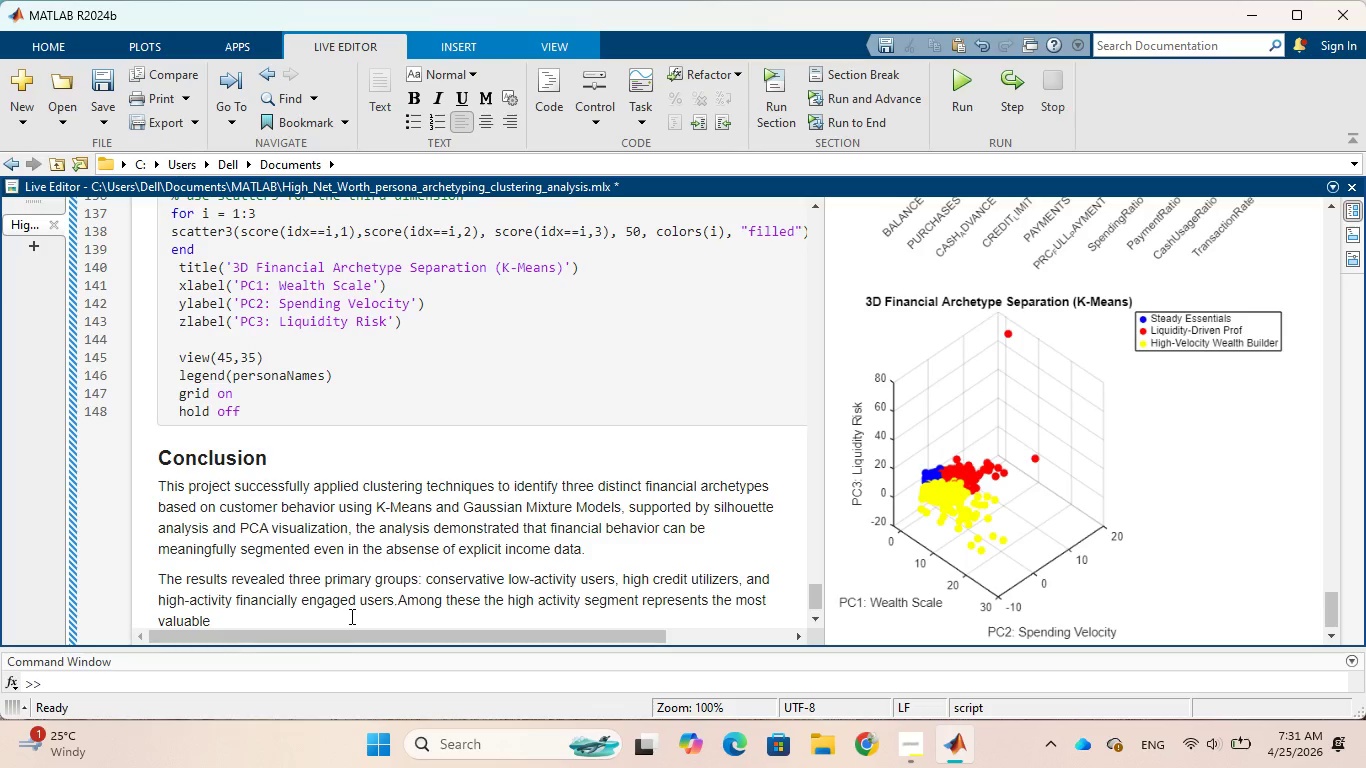 
wait(7.36)
 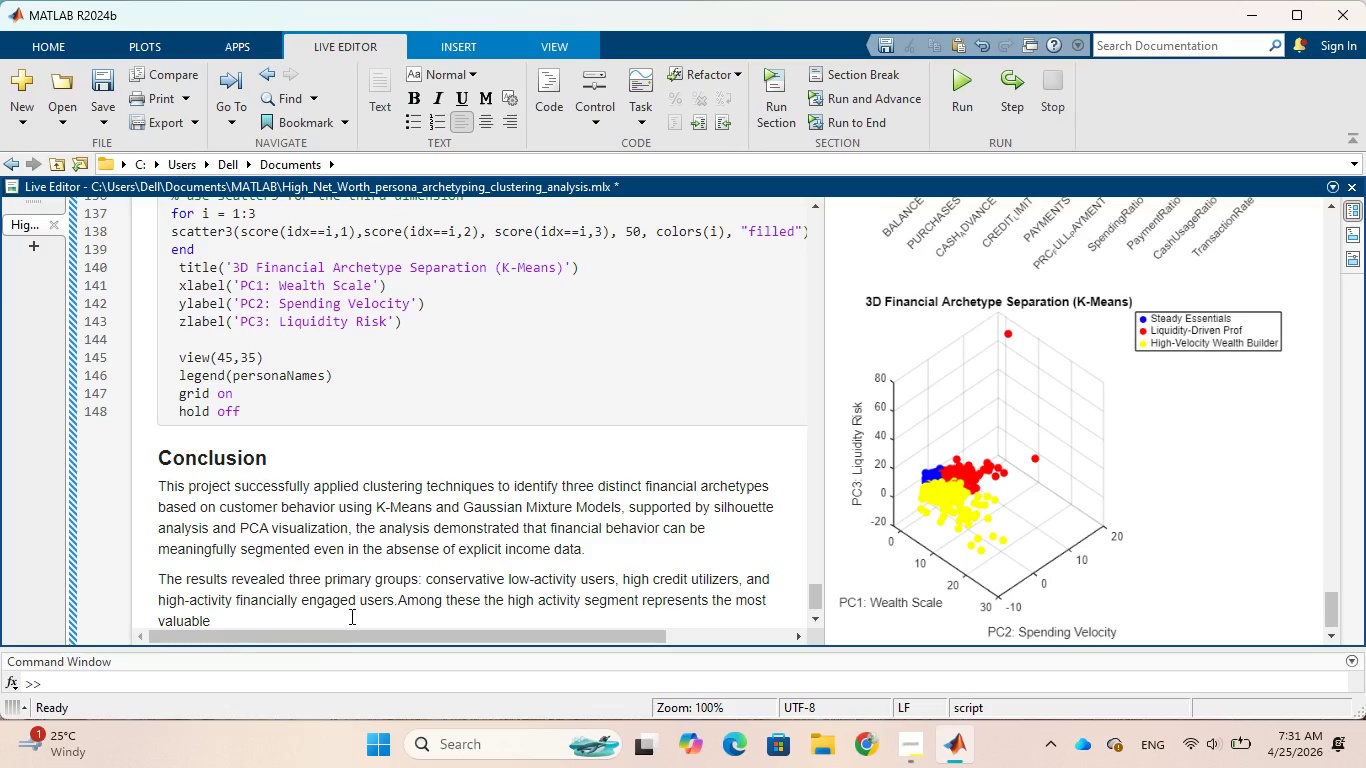 
type(target for advanced)
 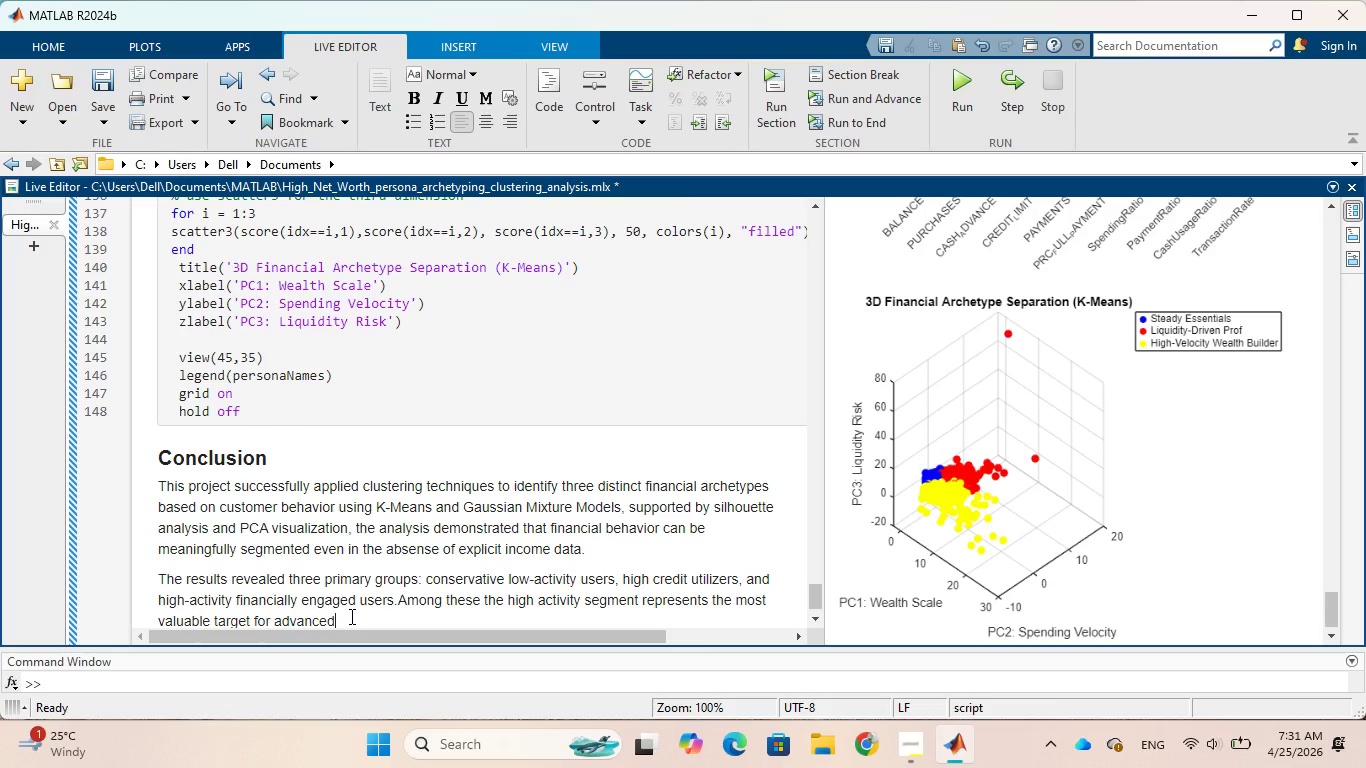 
wait(7.03)
 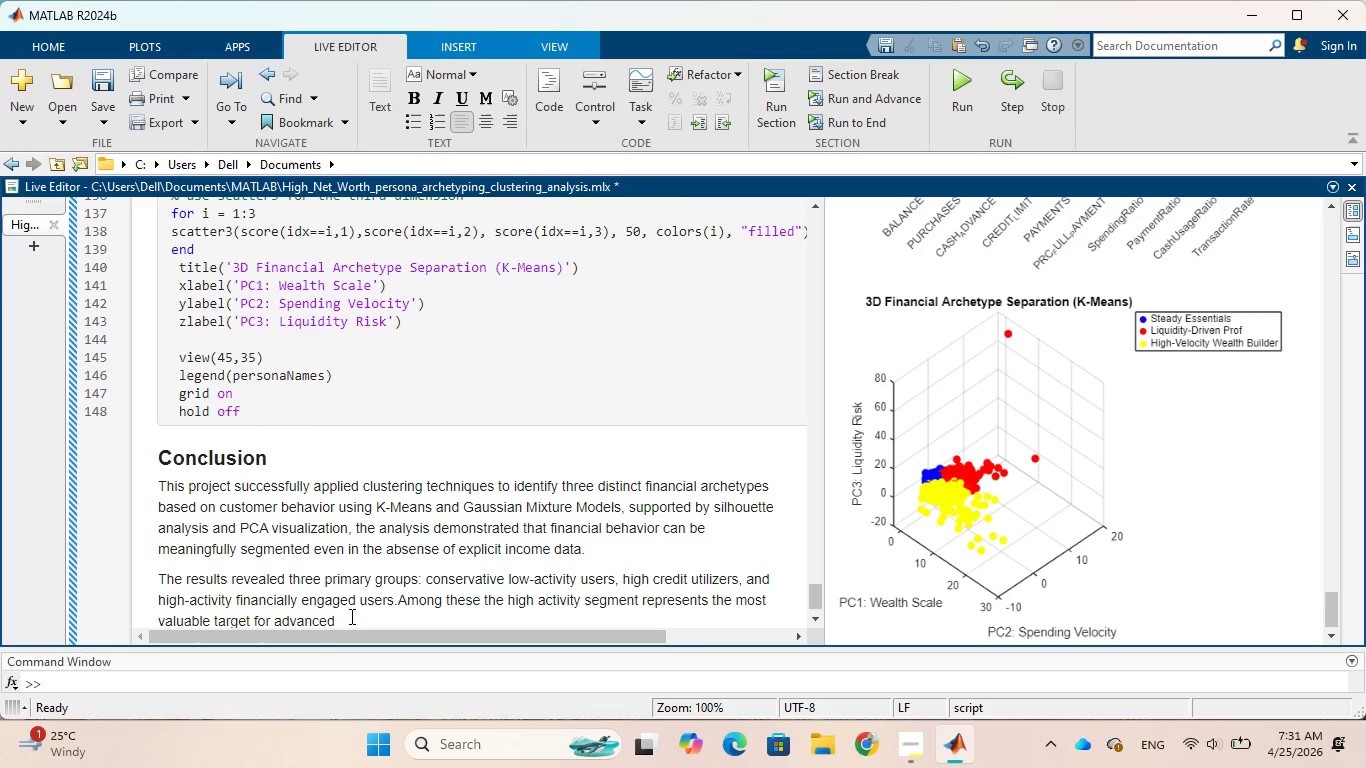 
key(Space)
 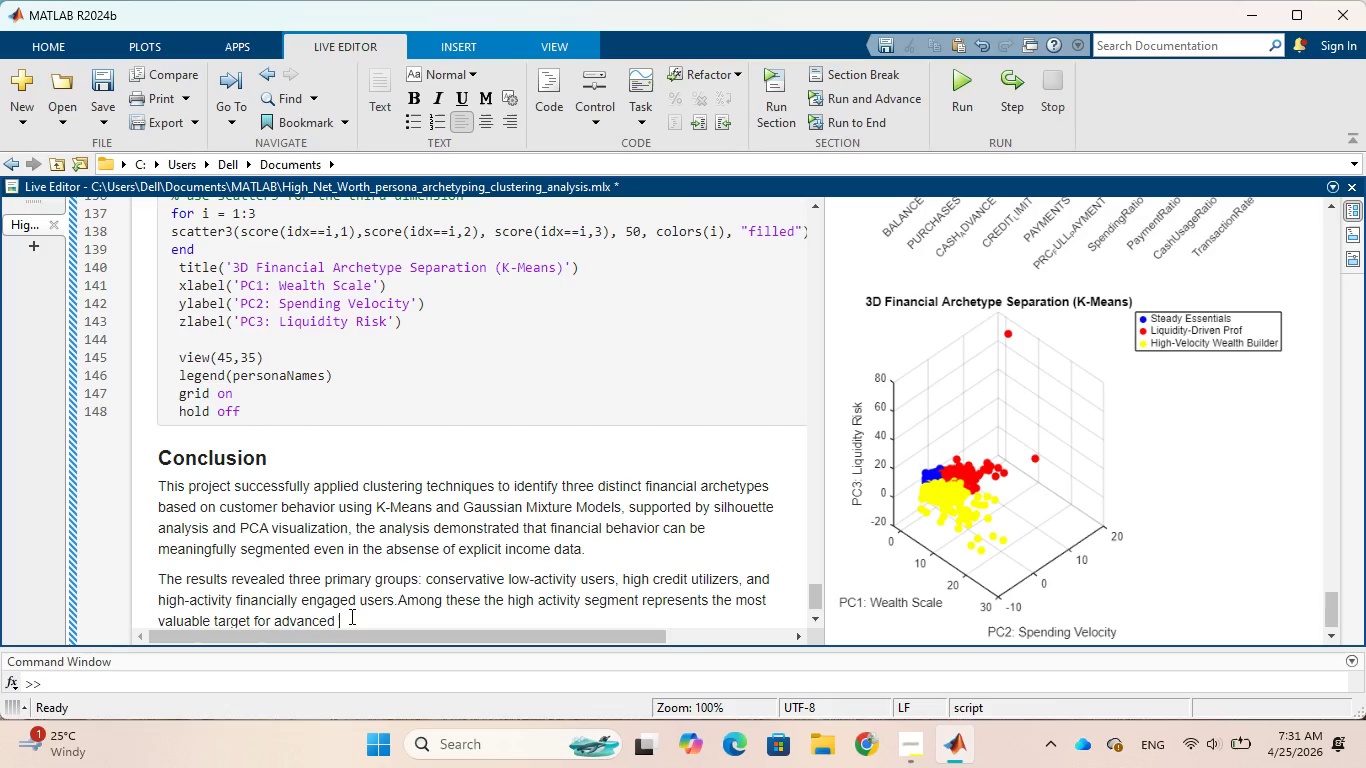 
type(financial advisory)
 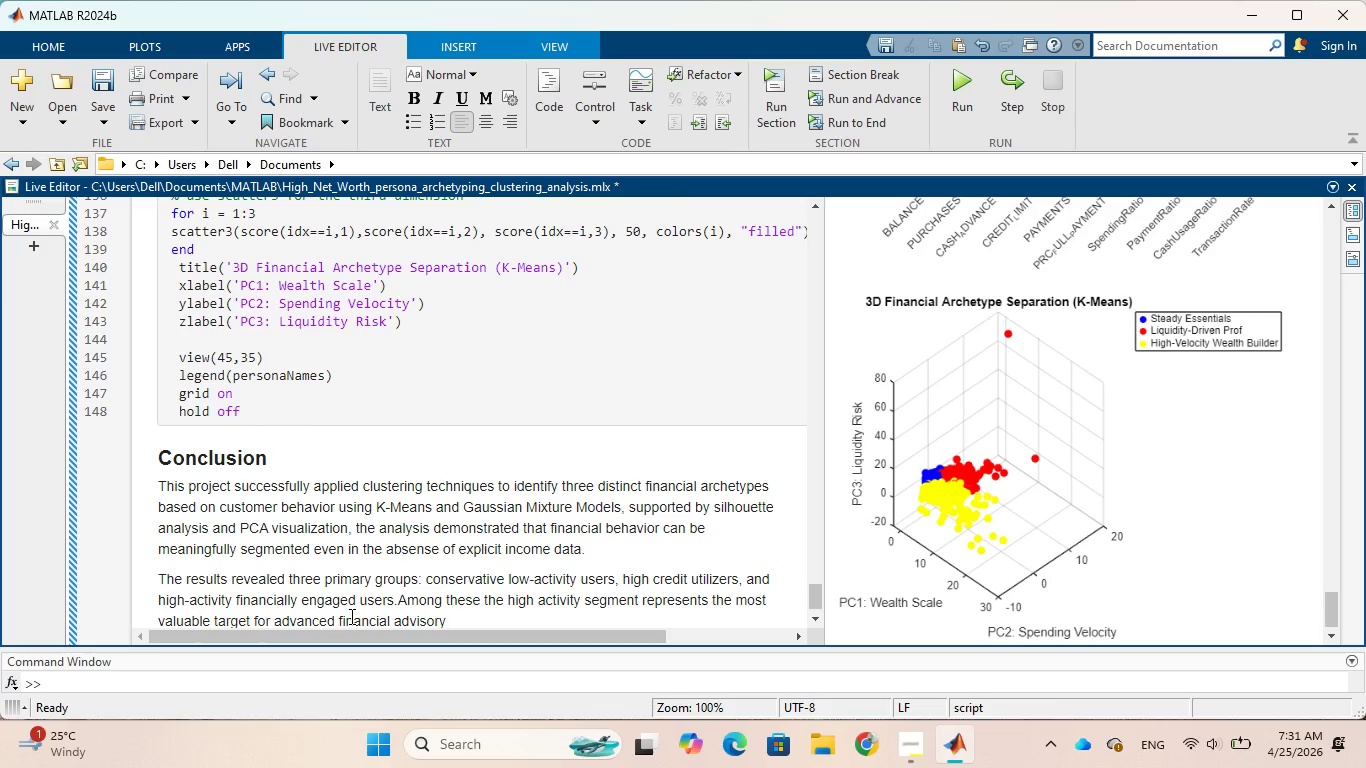 
type( and tax optimization strategies)
 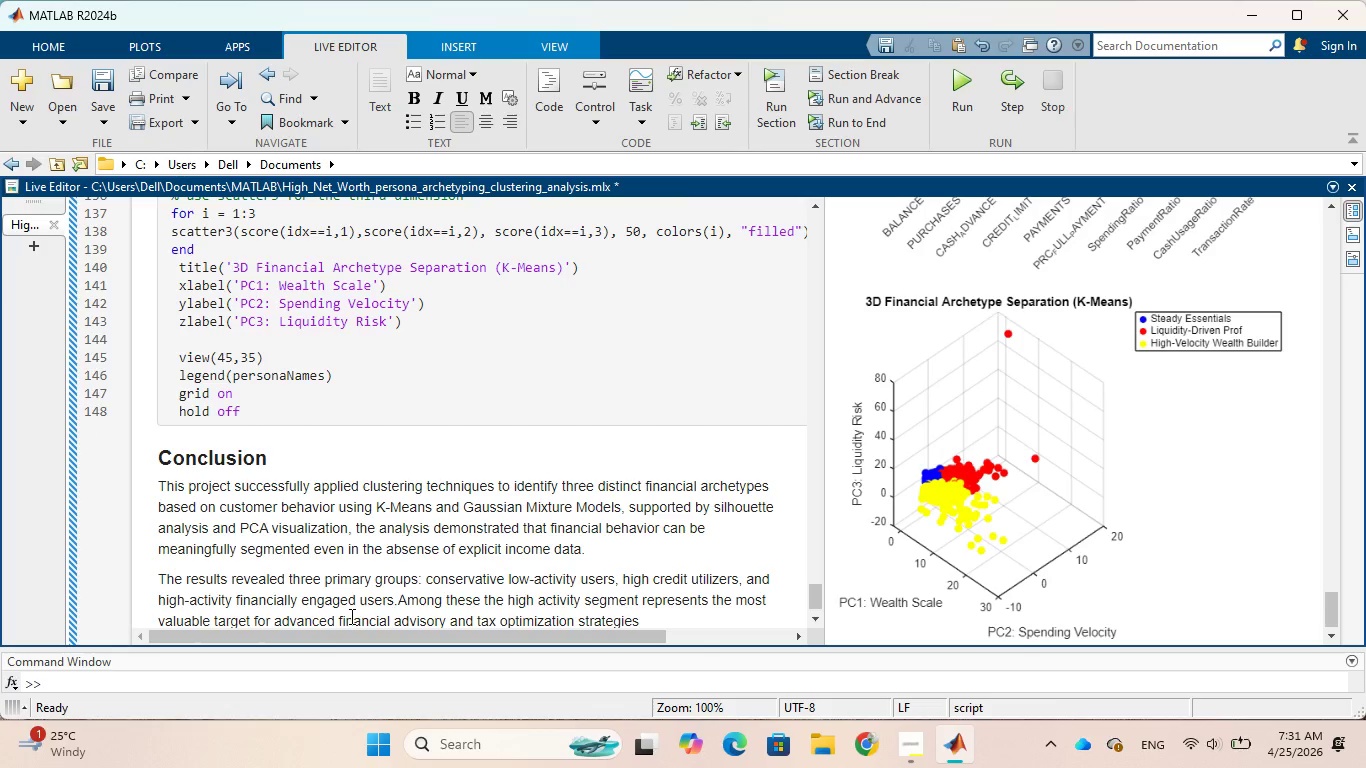 
key(Period)
 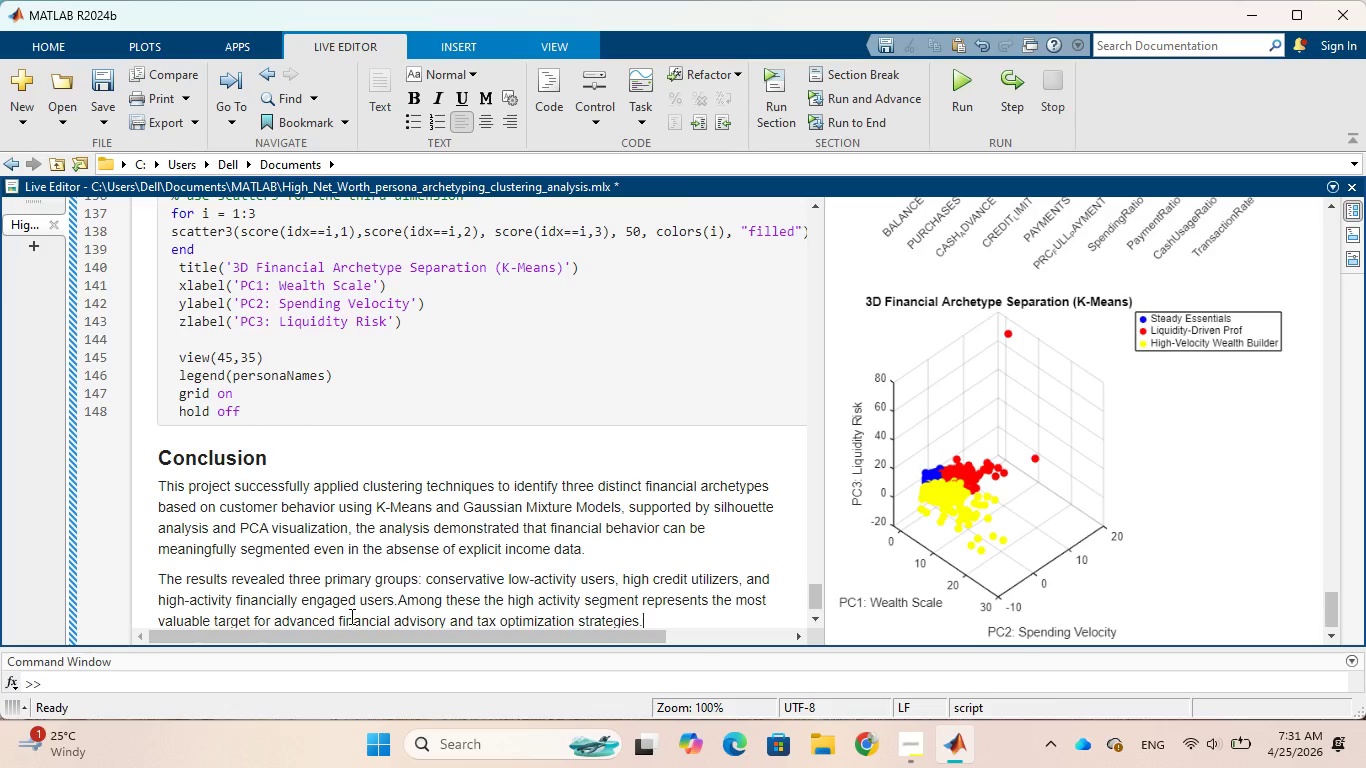 
key(Enter)
 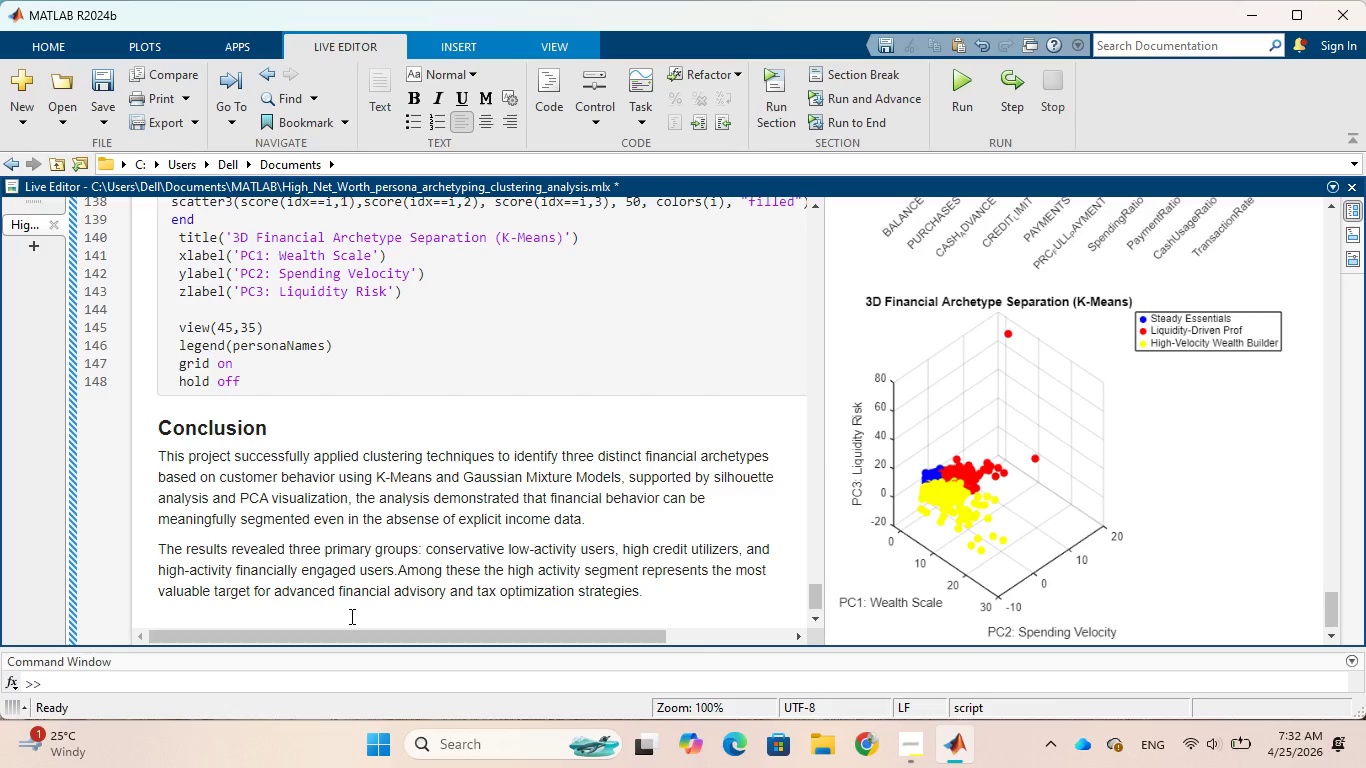 
wait(5.97)
 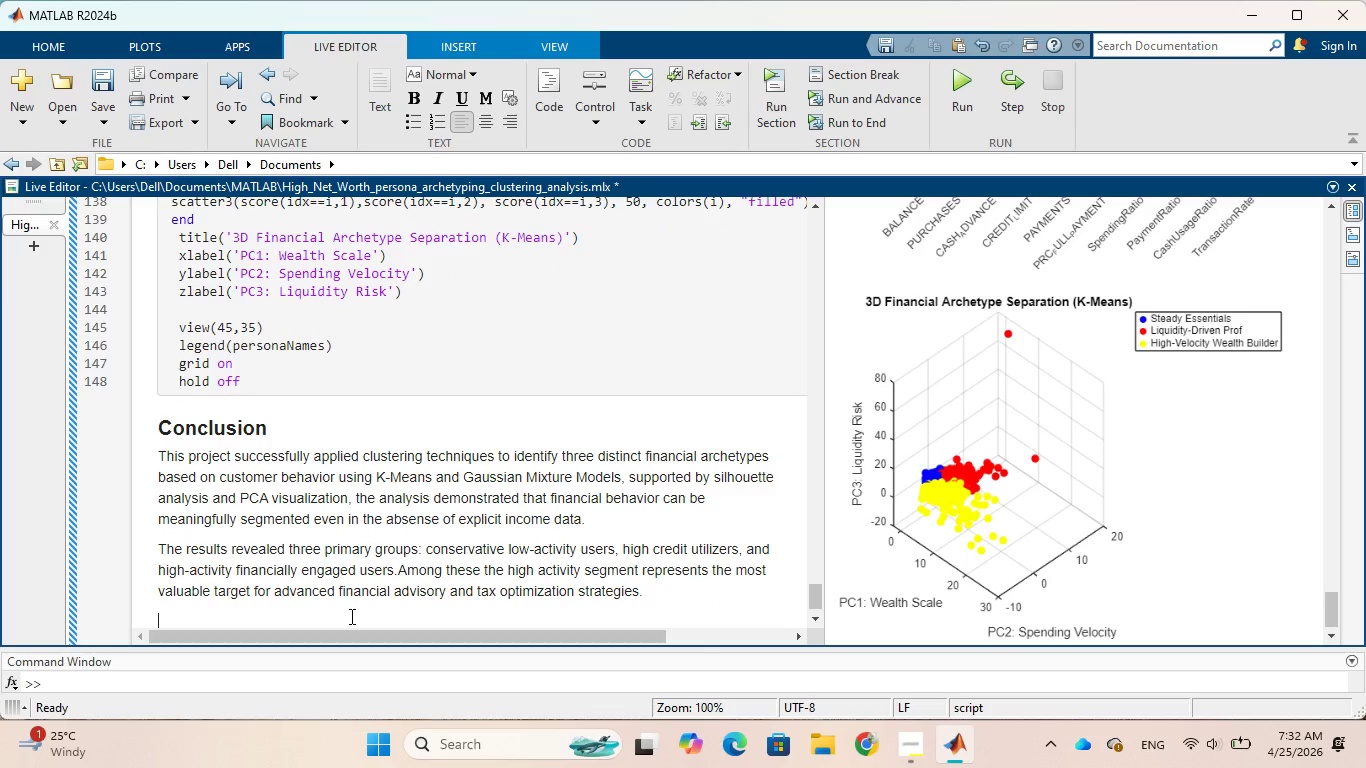 
type(Overal he )
key(Backspace)
key(Backspace)
key(Backspace)
key(Backspace)
key(Backspace)
type(, the project )
 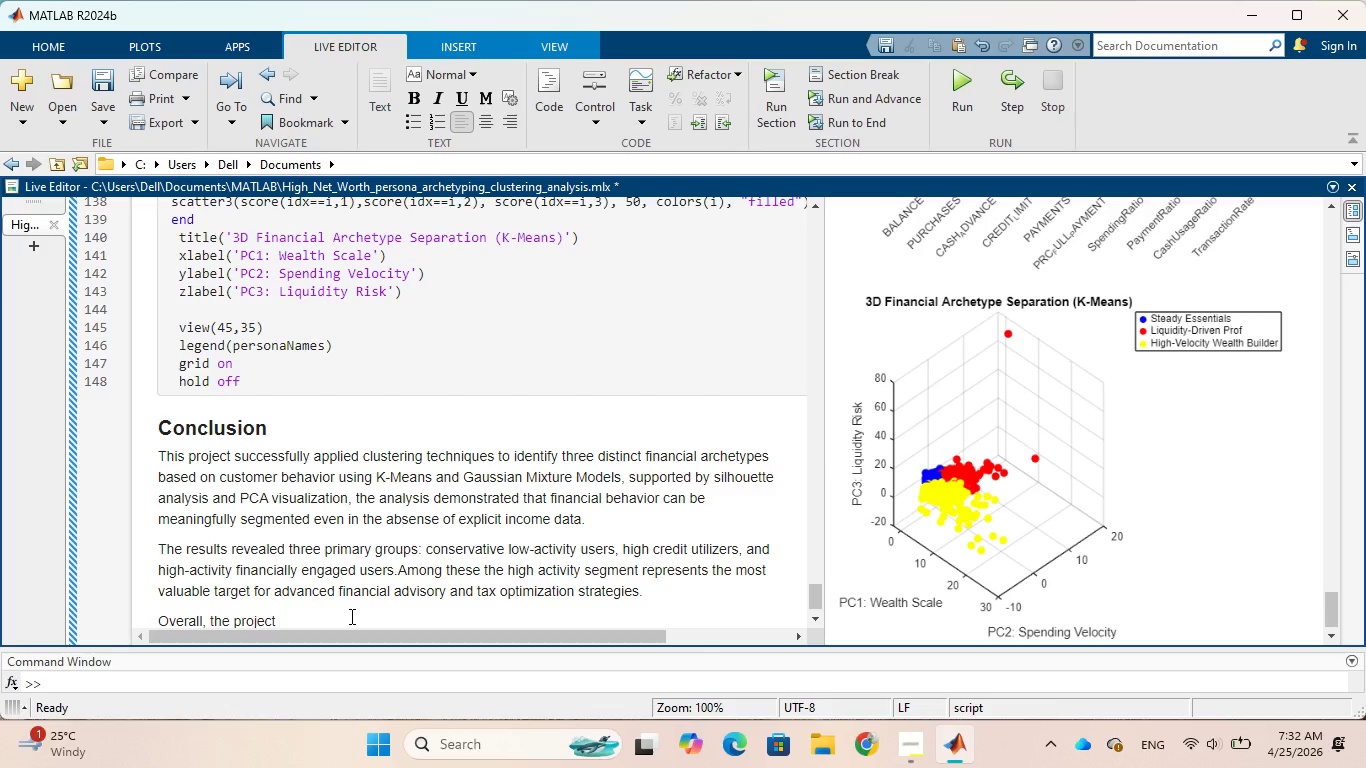 
type(highlights the )
 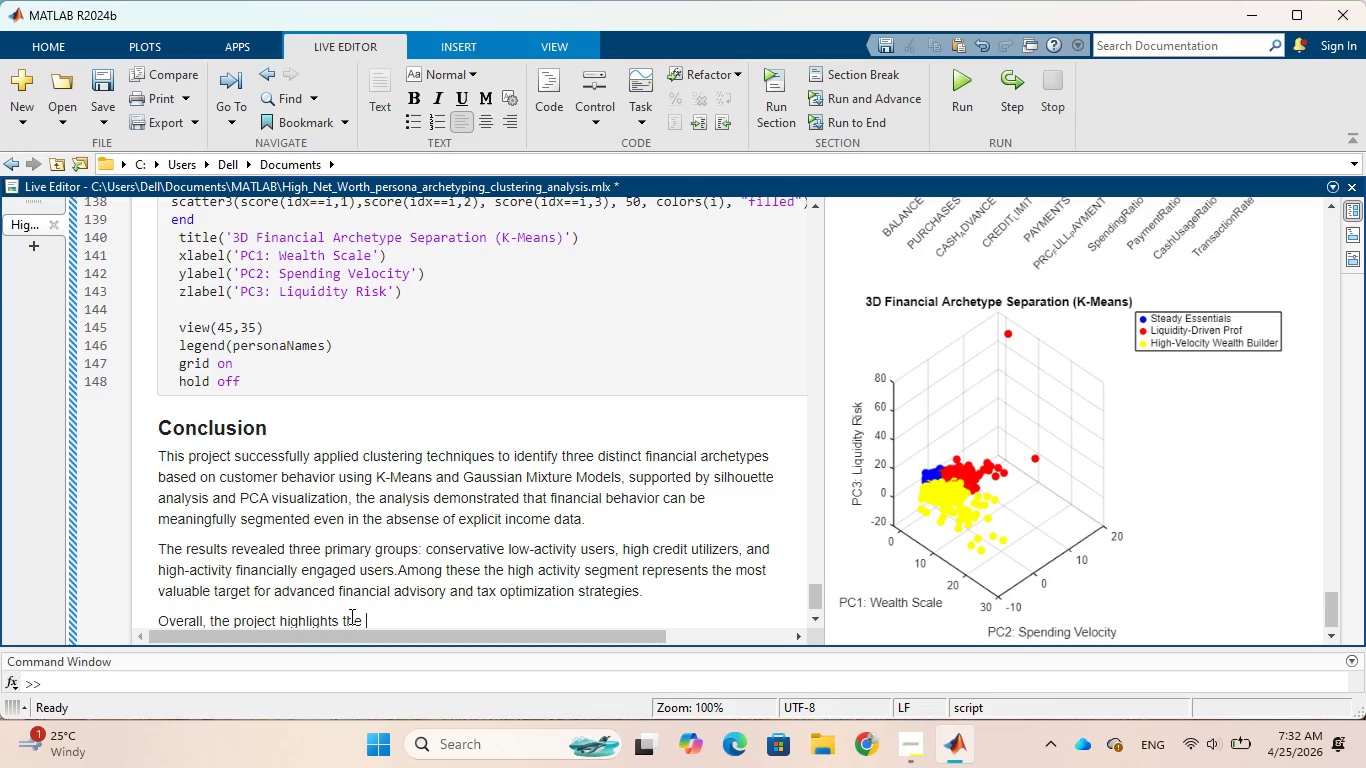 
type(effectiveness of )
 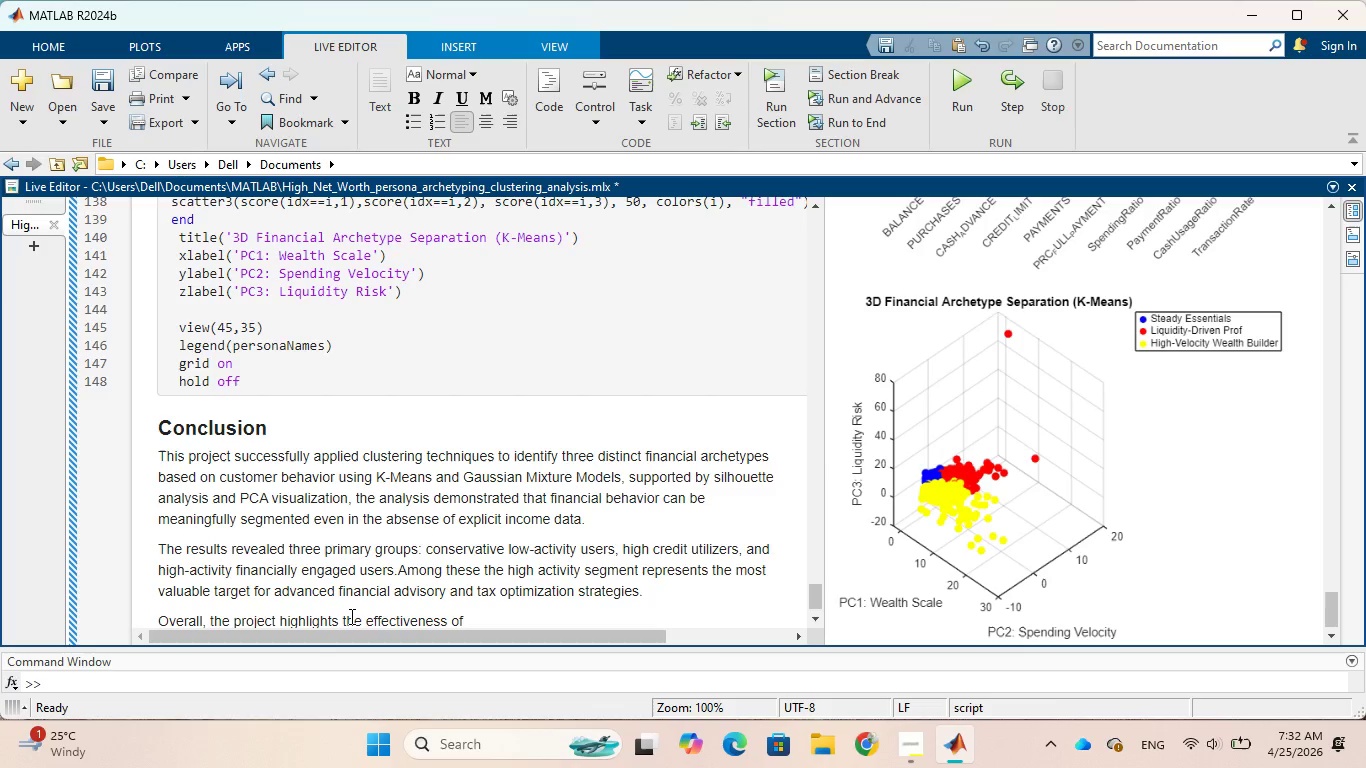 
wait(6.17)
 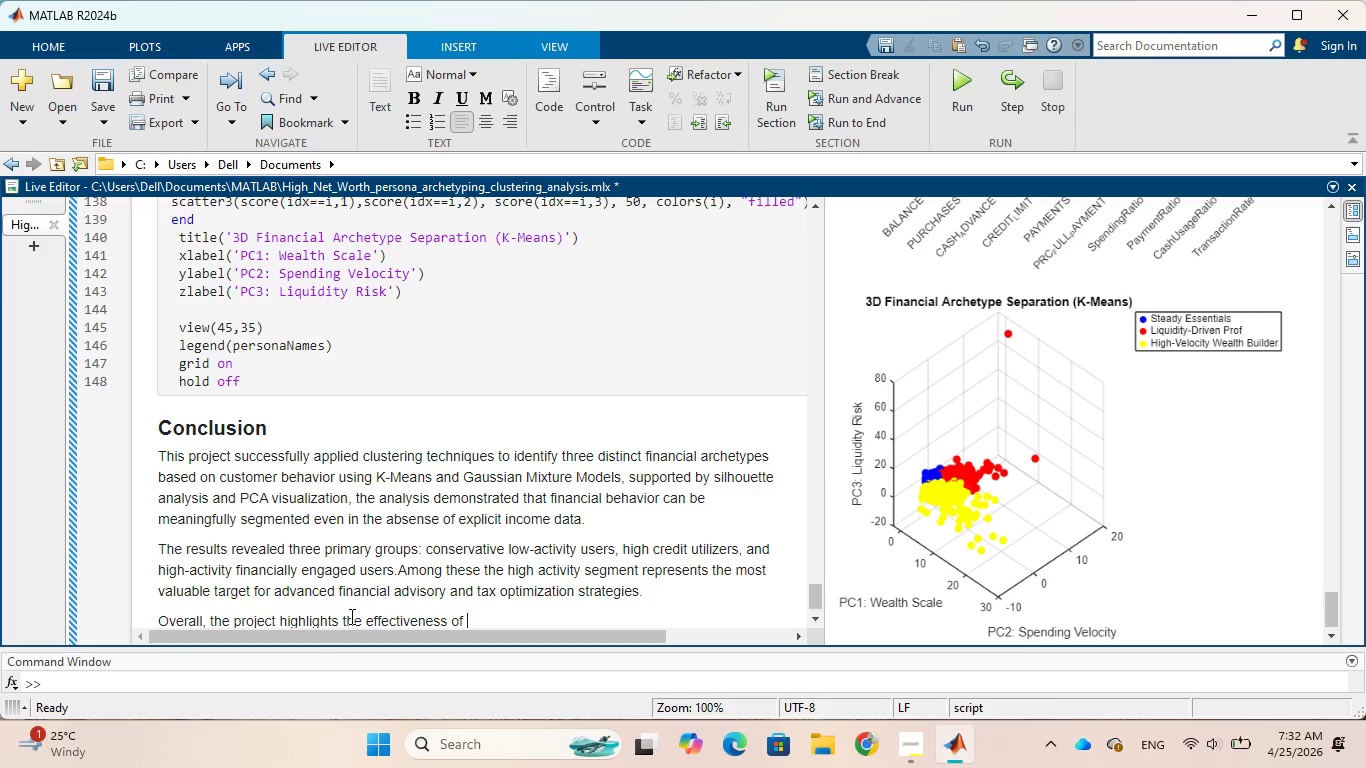 
type(unsupervised )
 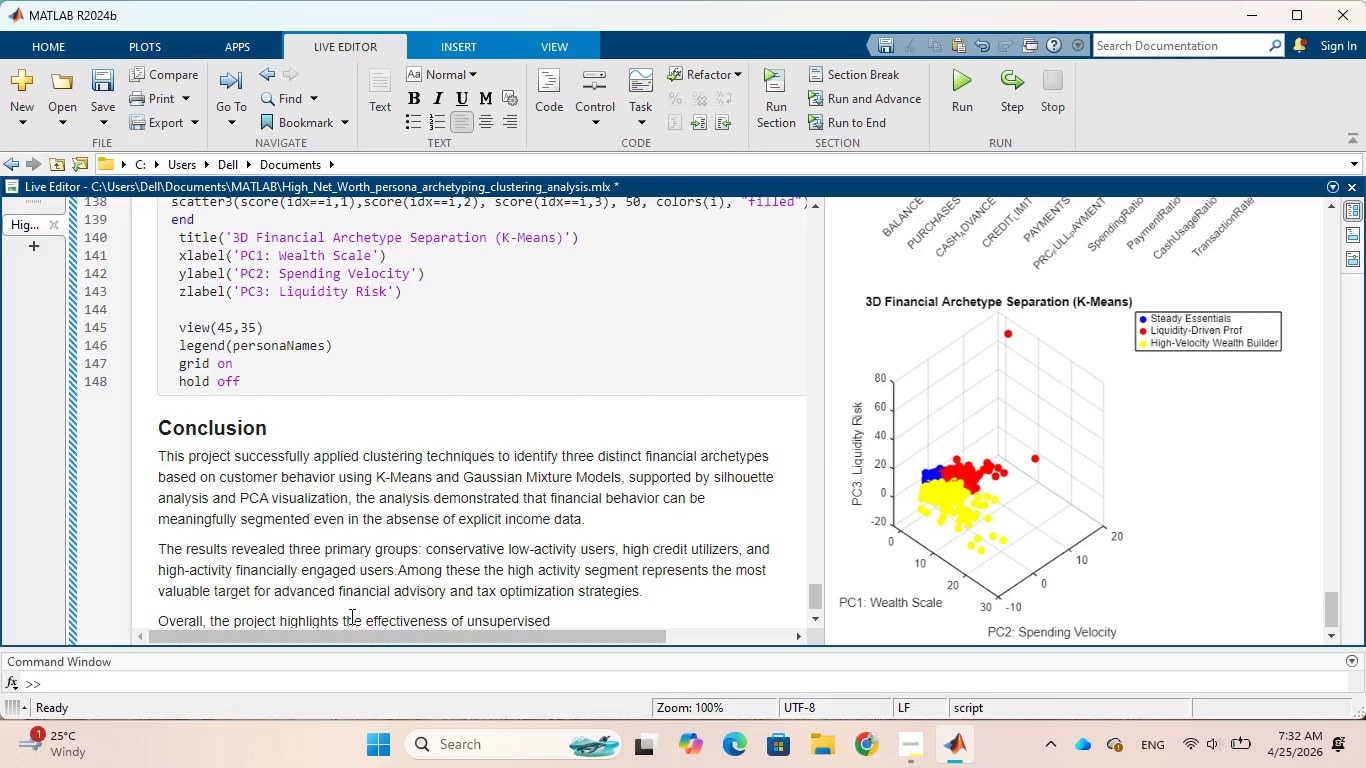 
wait(8.19)
 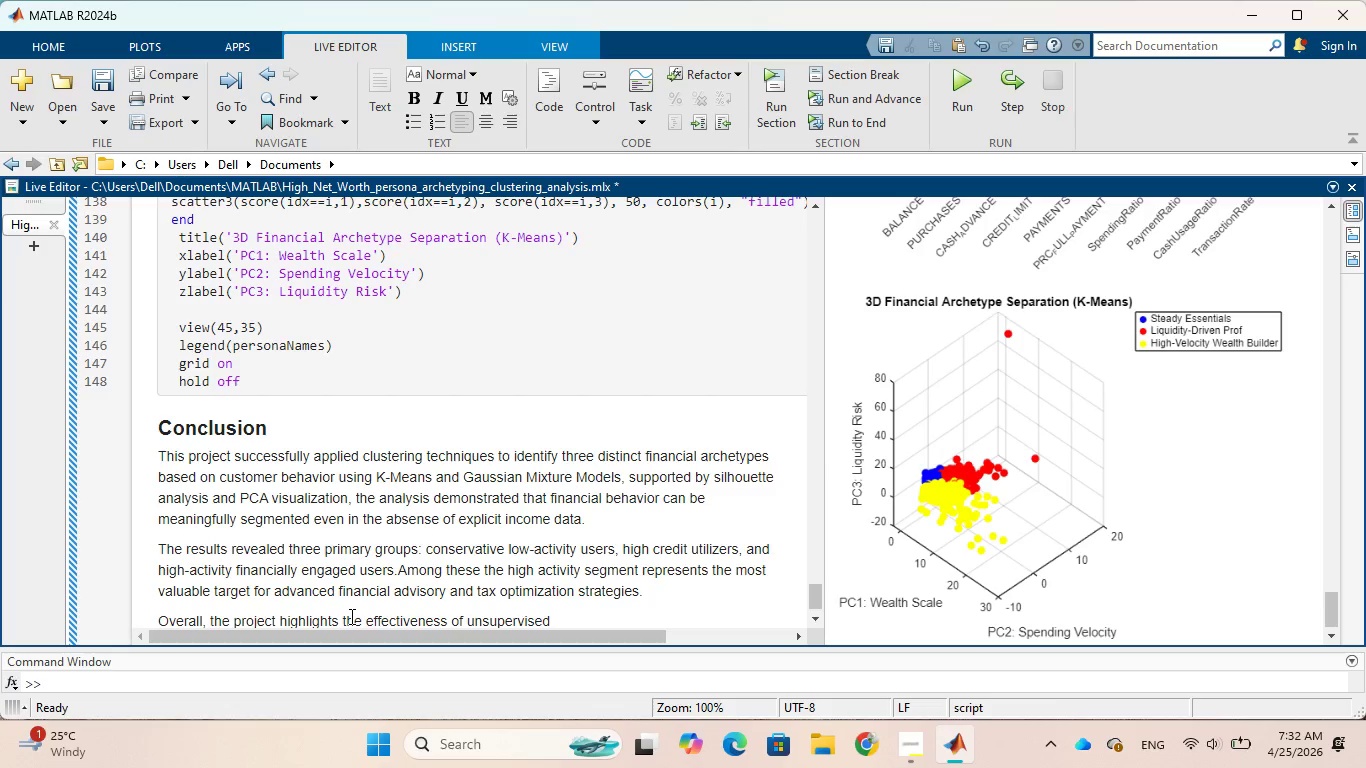 
type(learning in extracting )
 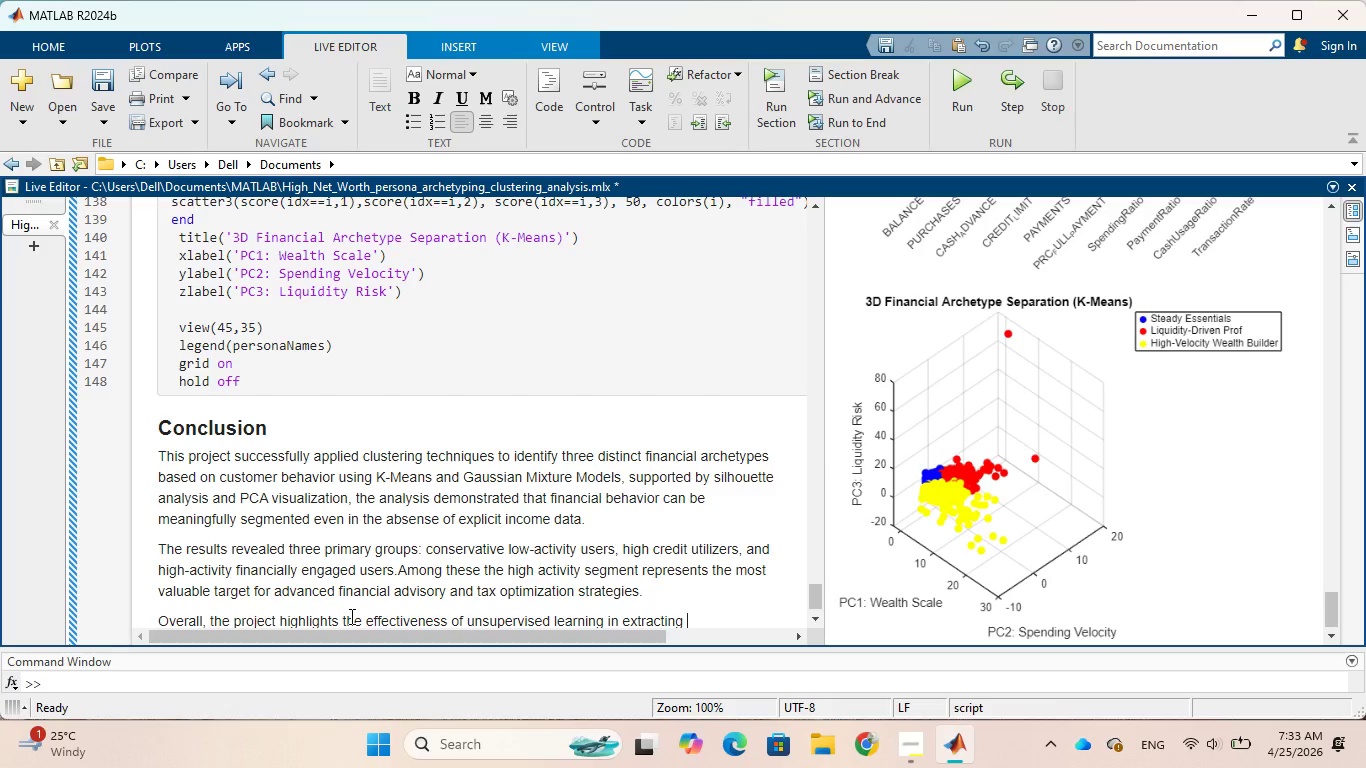 
type(actionable insighta )
key(Backspace)
key(Backspace)
type(s from )
 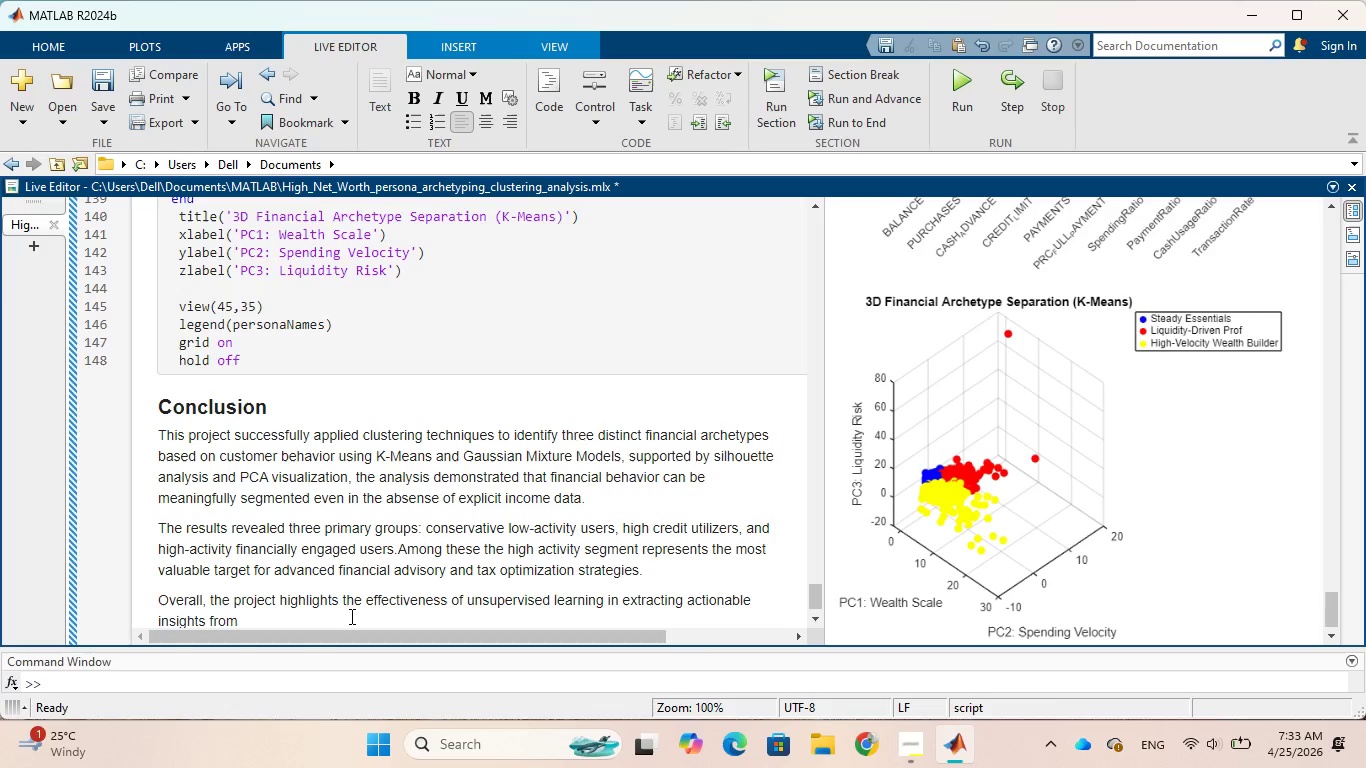 
wait(10.58)
 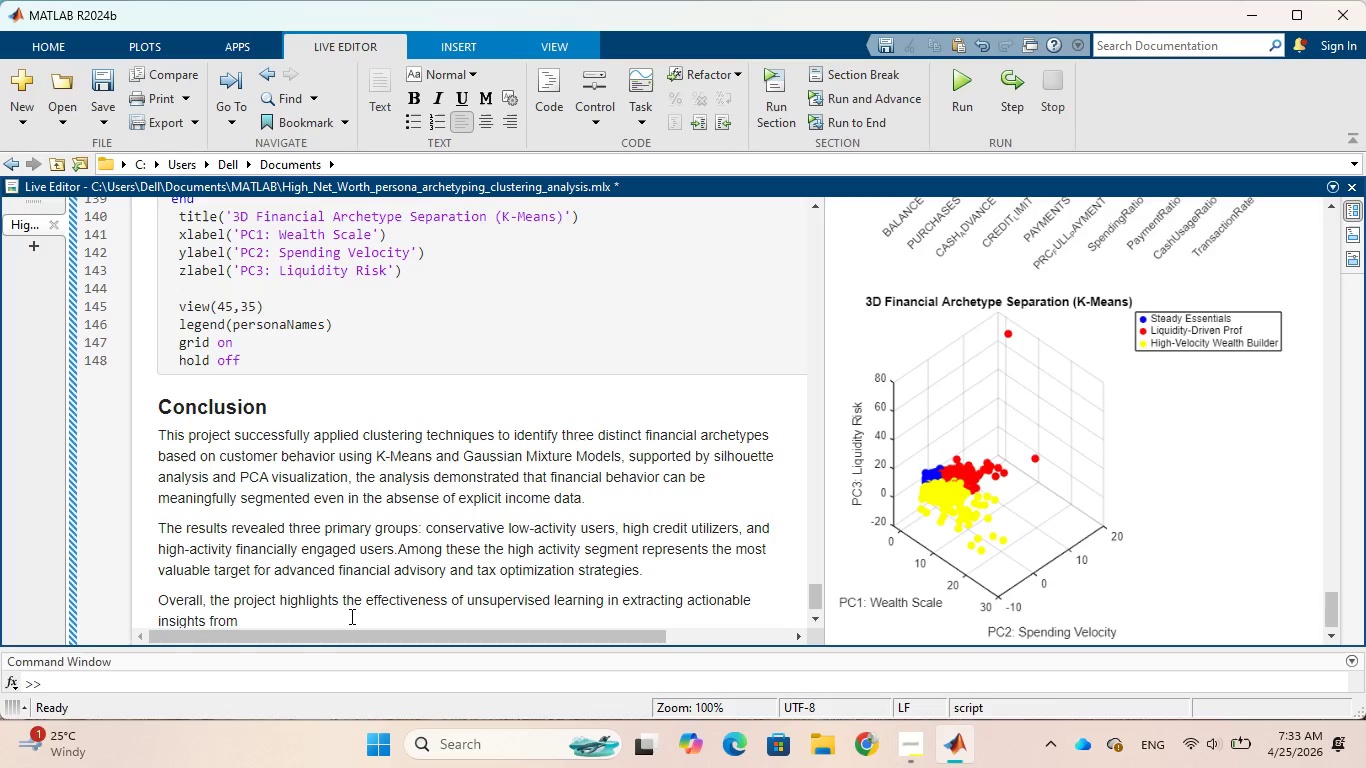 
type(complex )
 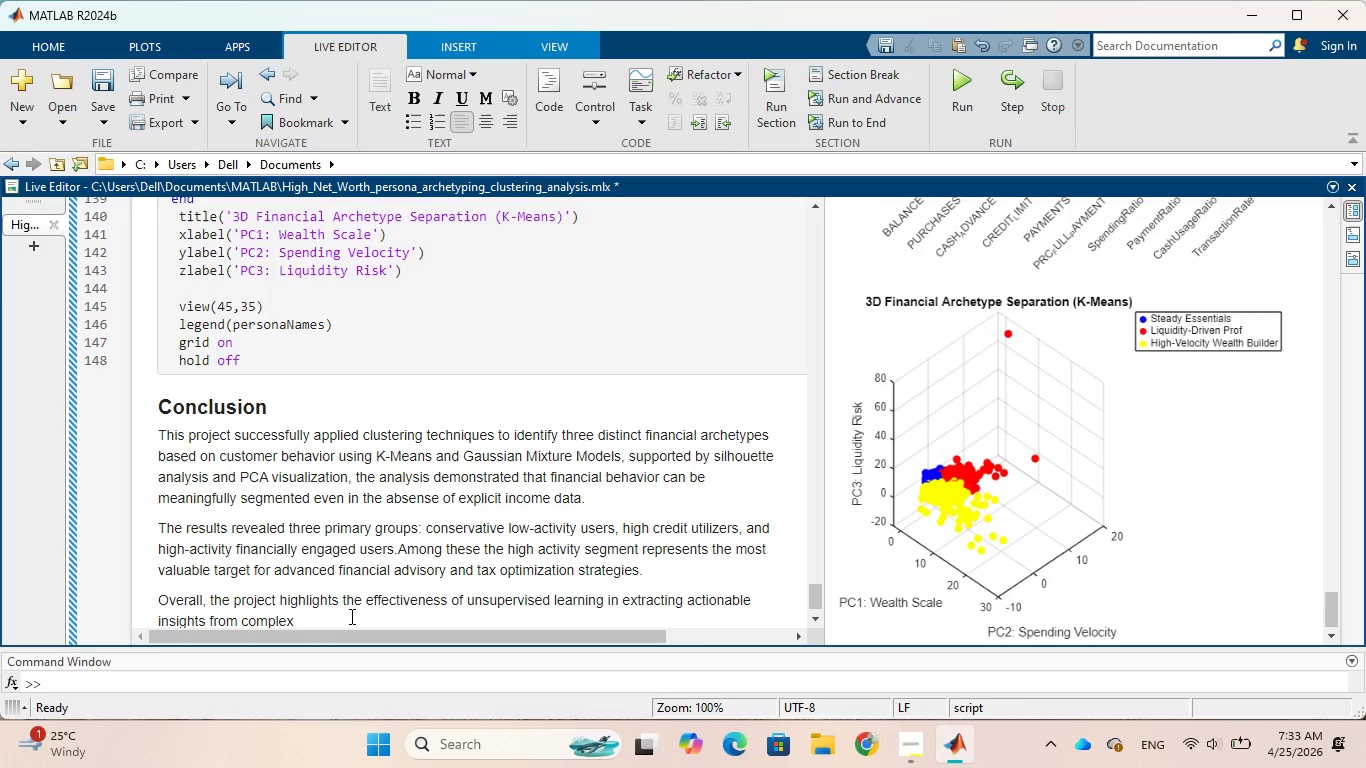 
type(financial data)
 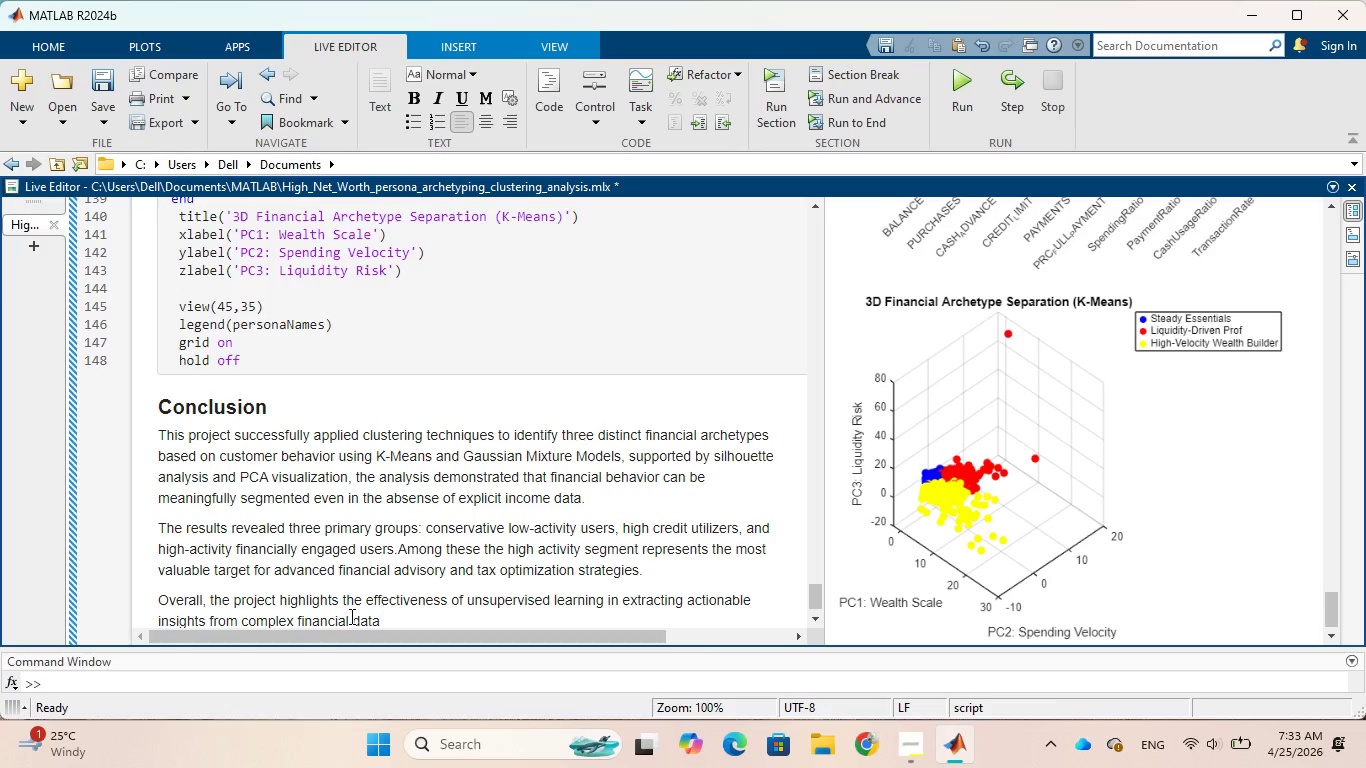 
type(set)
 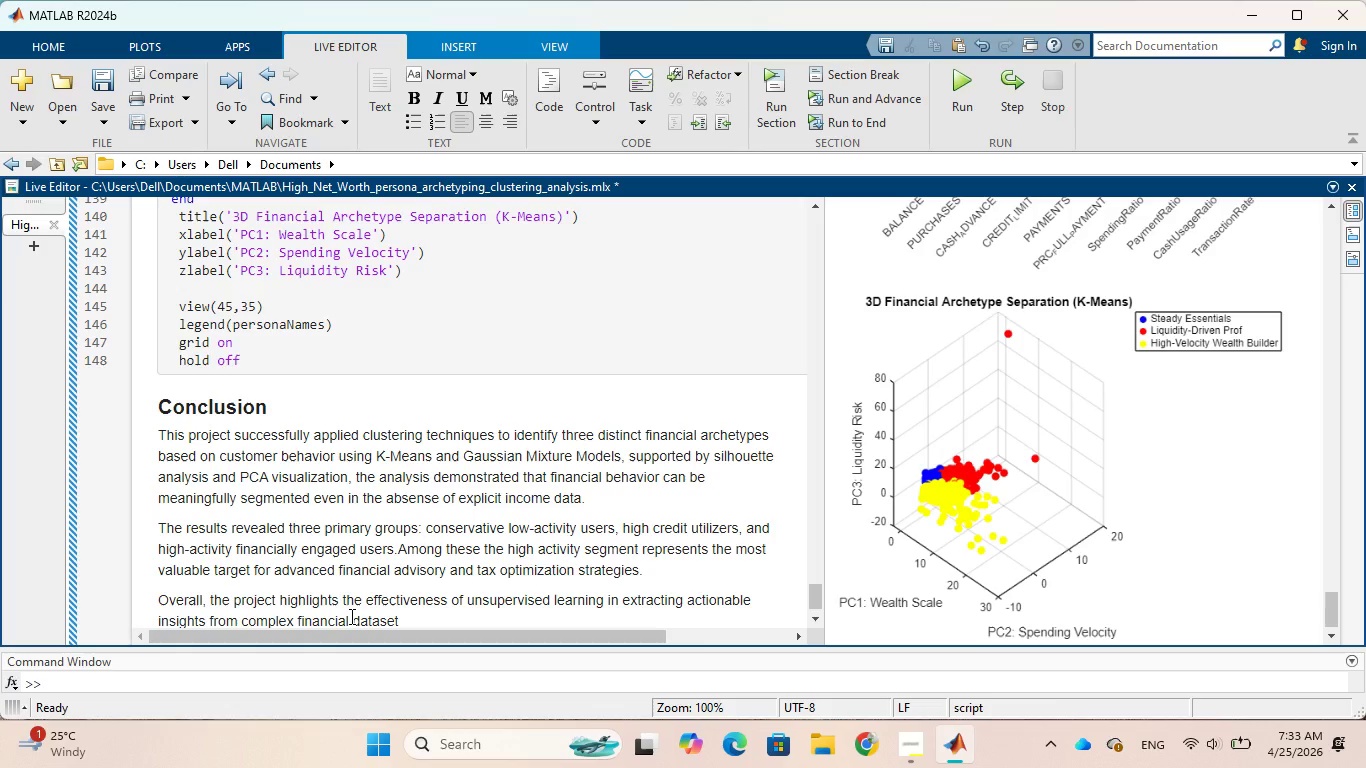 
type(s. These findings)
 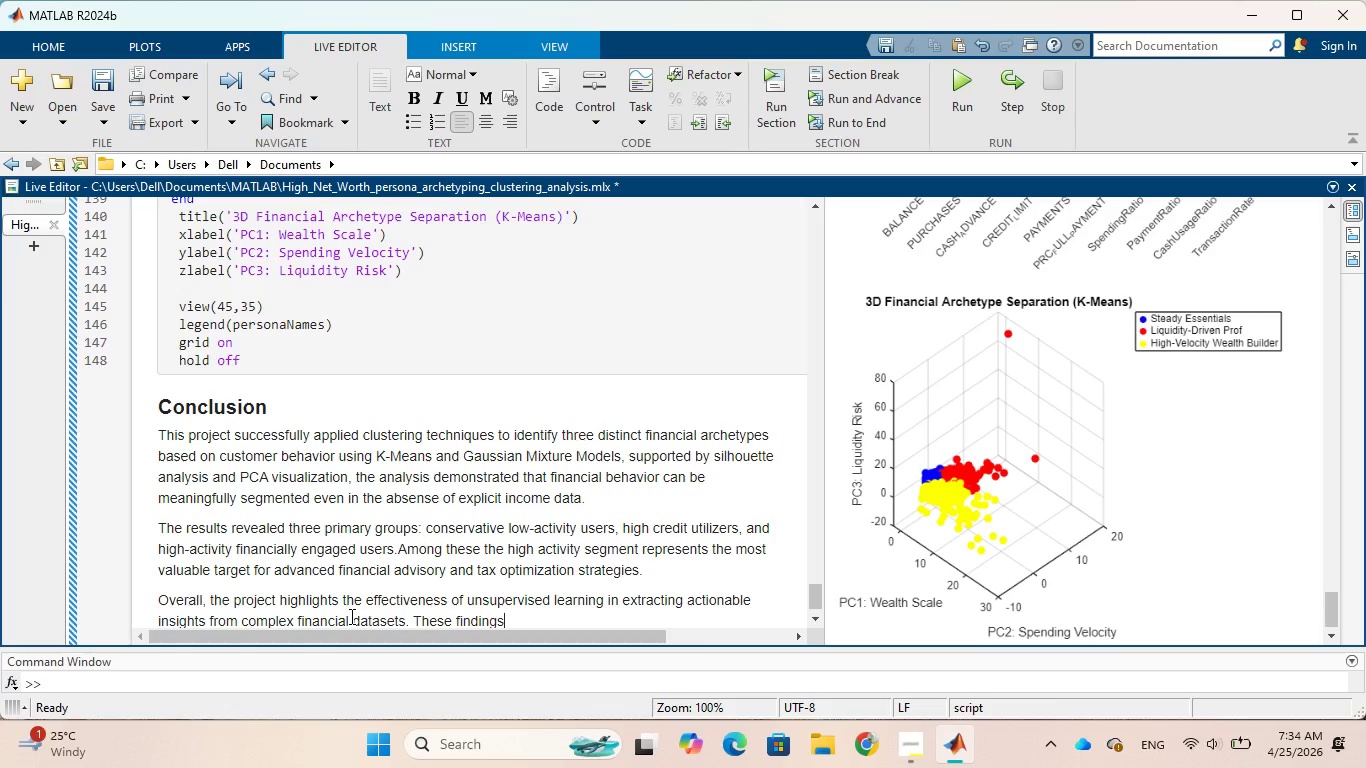 
wait(5.53)
 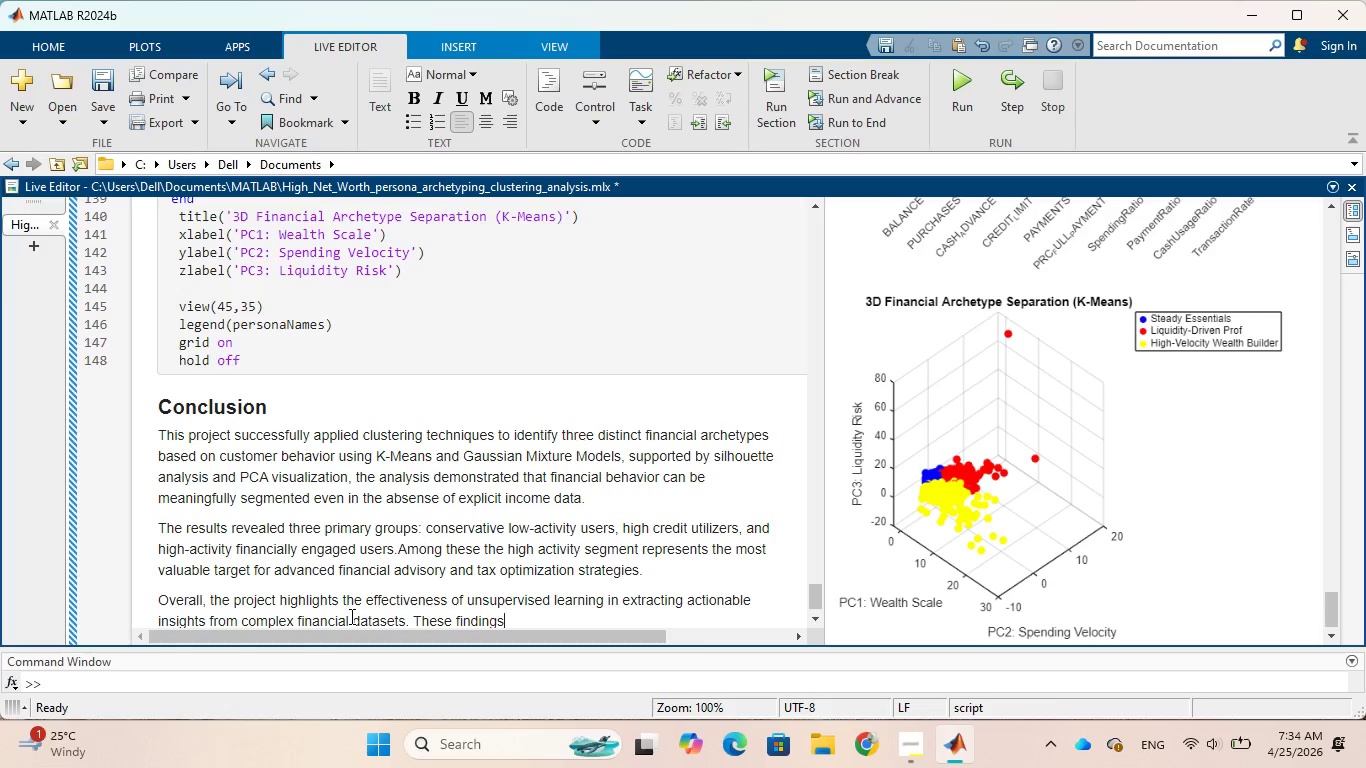 
type( can )
 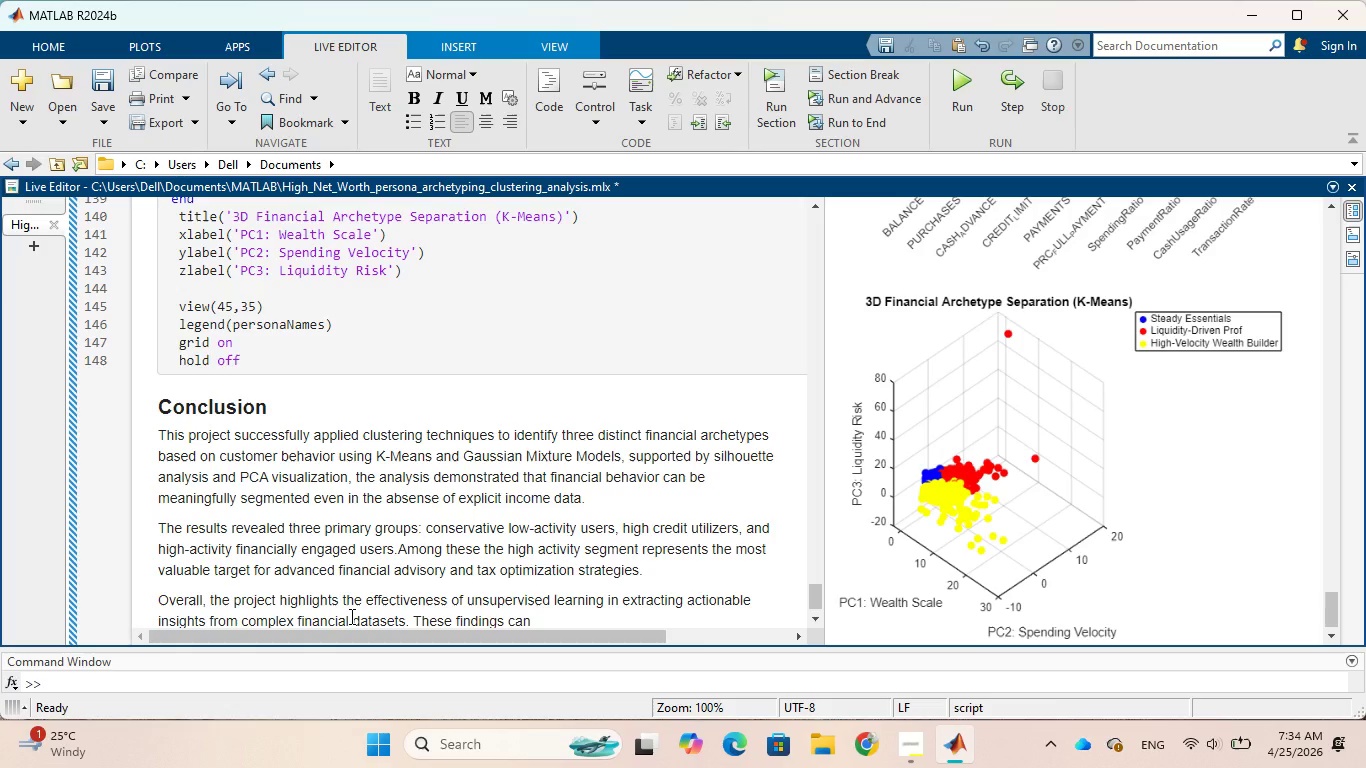 
wait(5.72)
 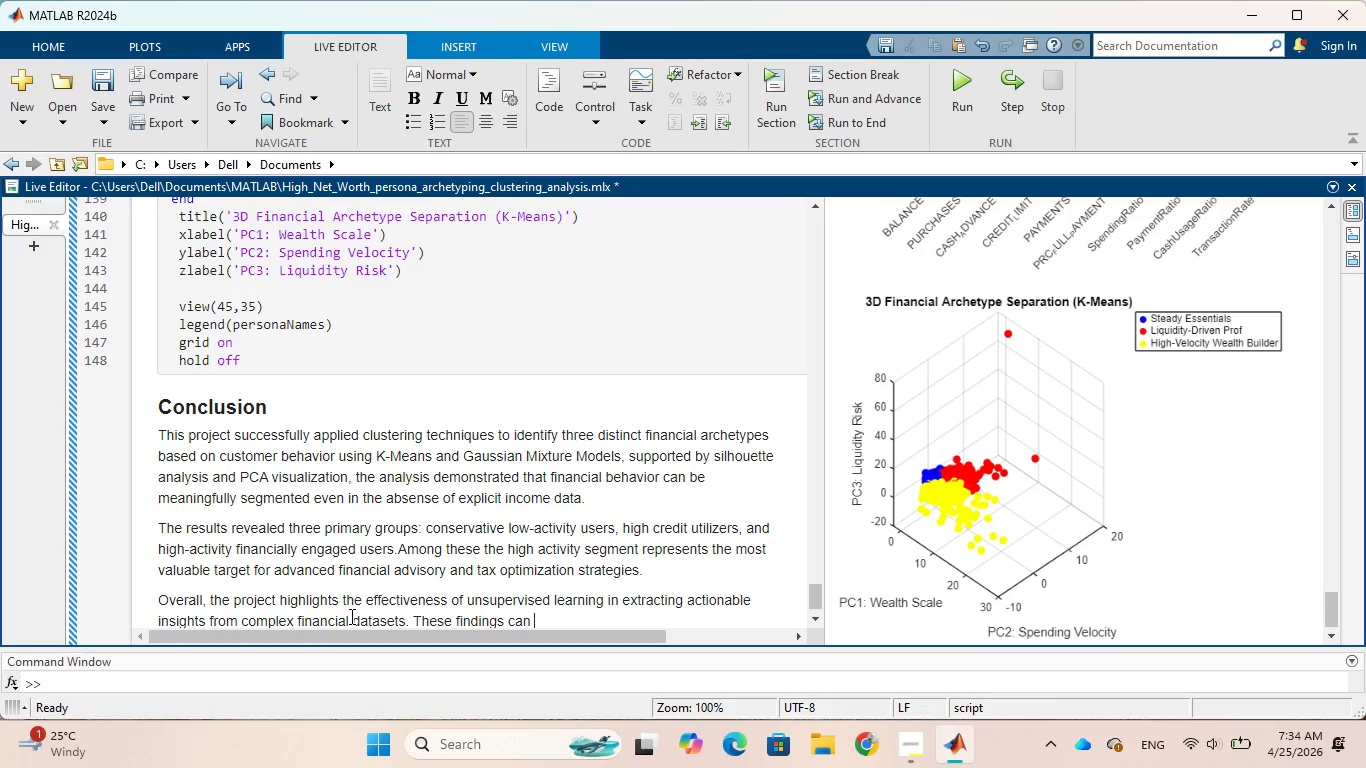 
type(support )
 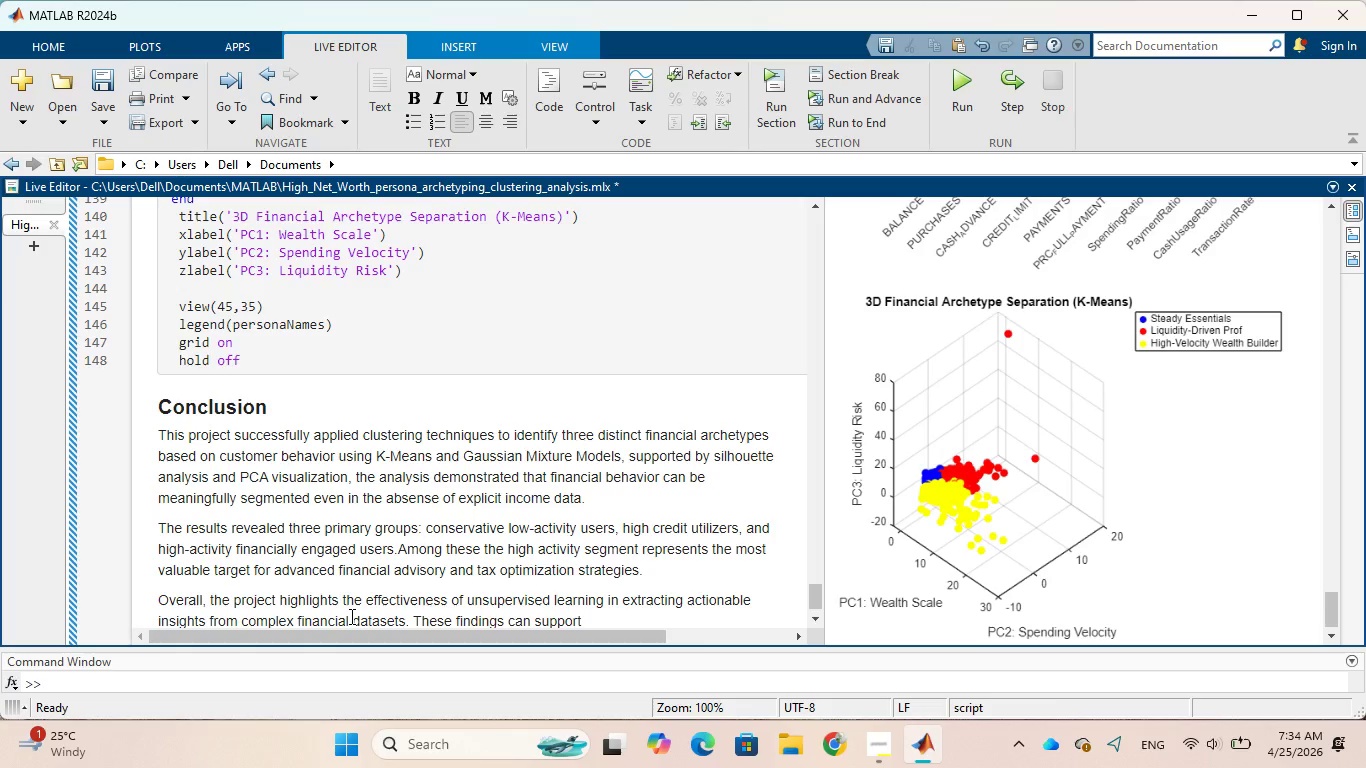 
wait(5.64)
 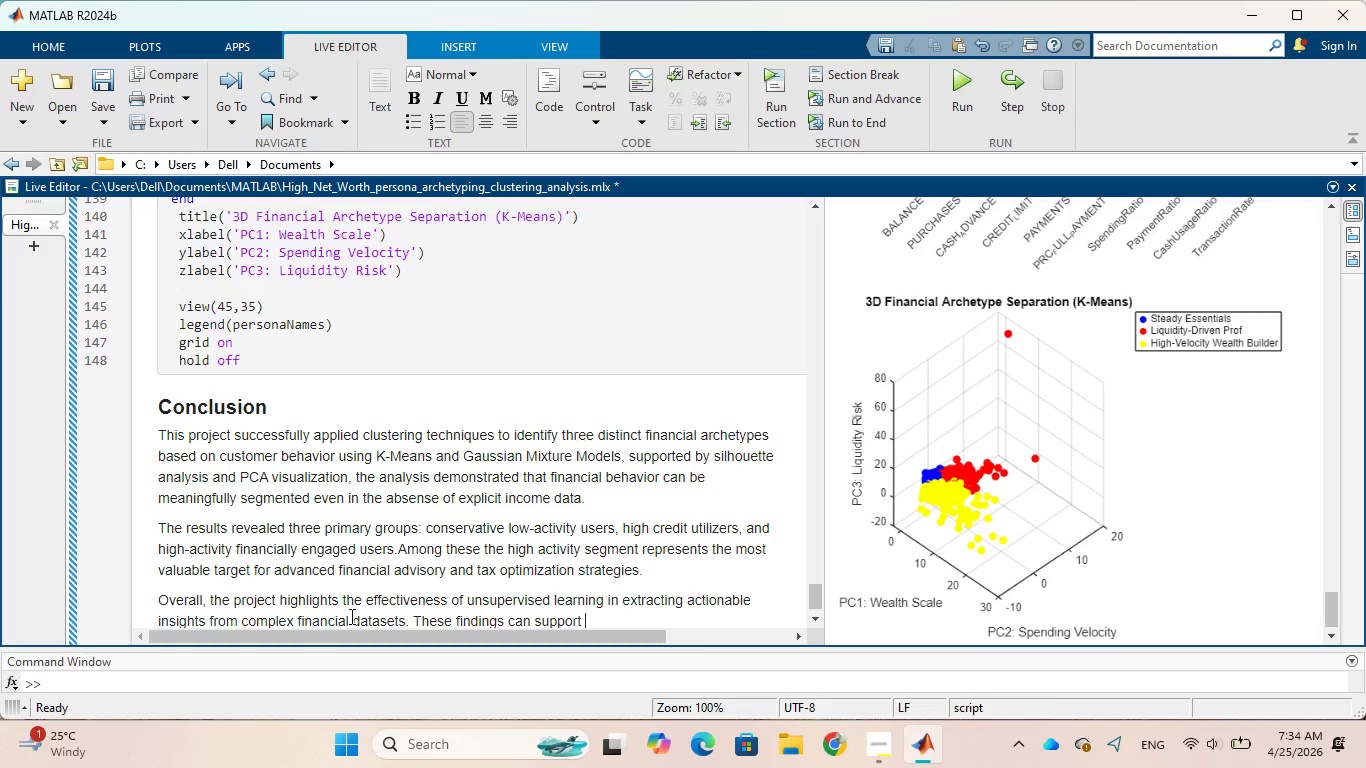 
type(data-drivem)
key(Backspace)
type(n decisio)
 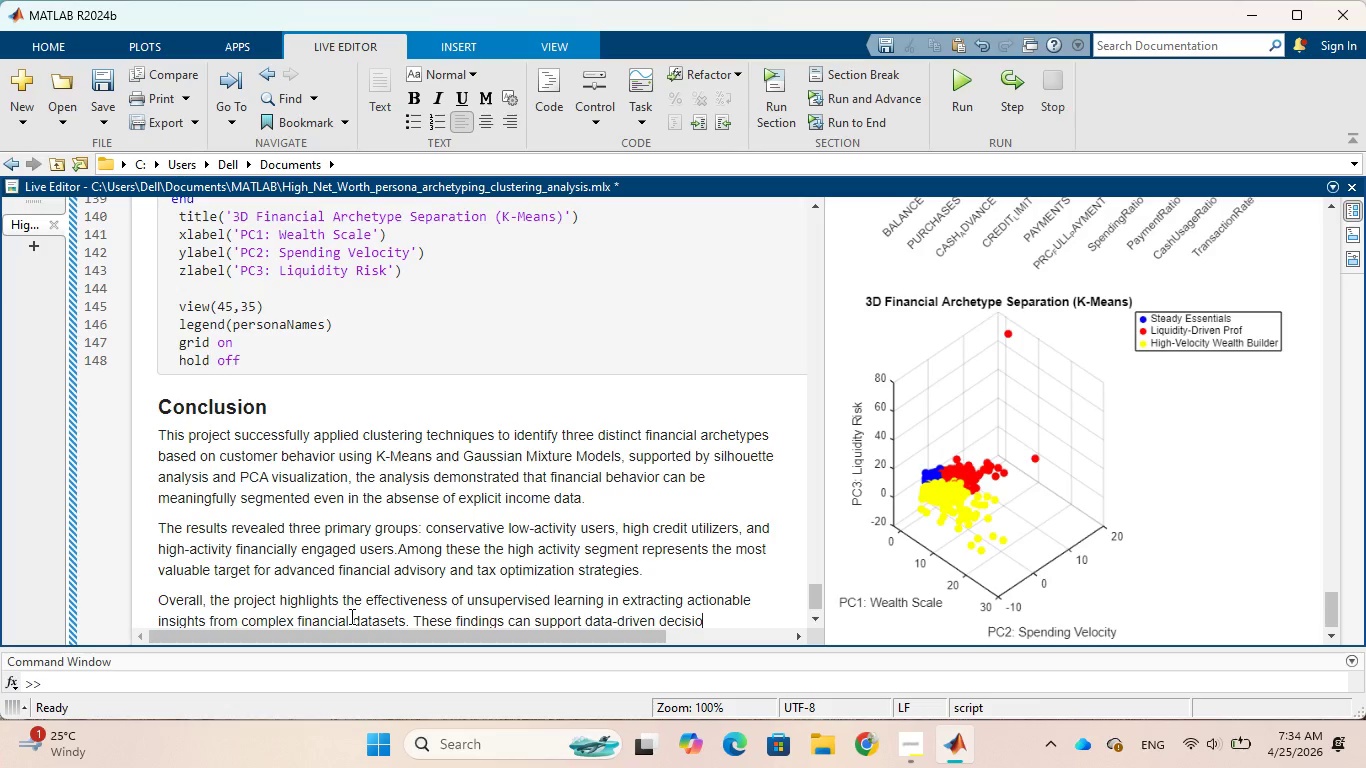 
type(n making for targt)
 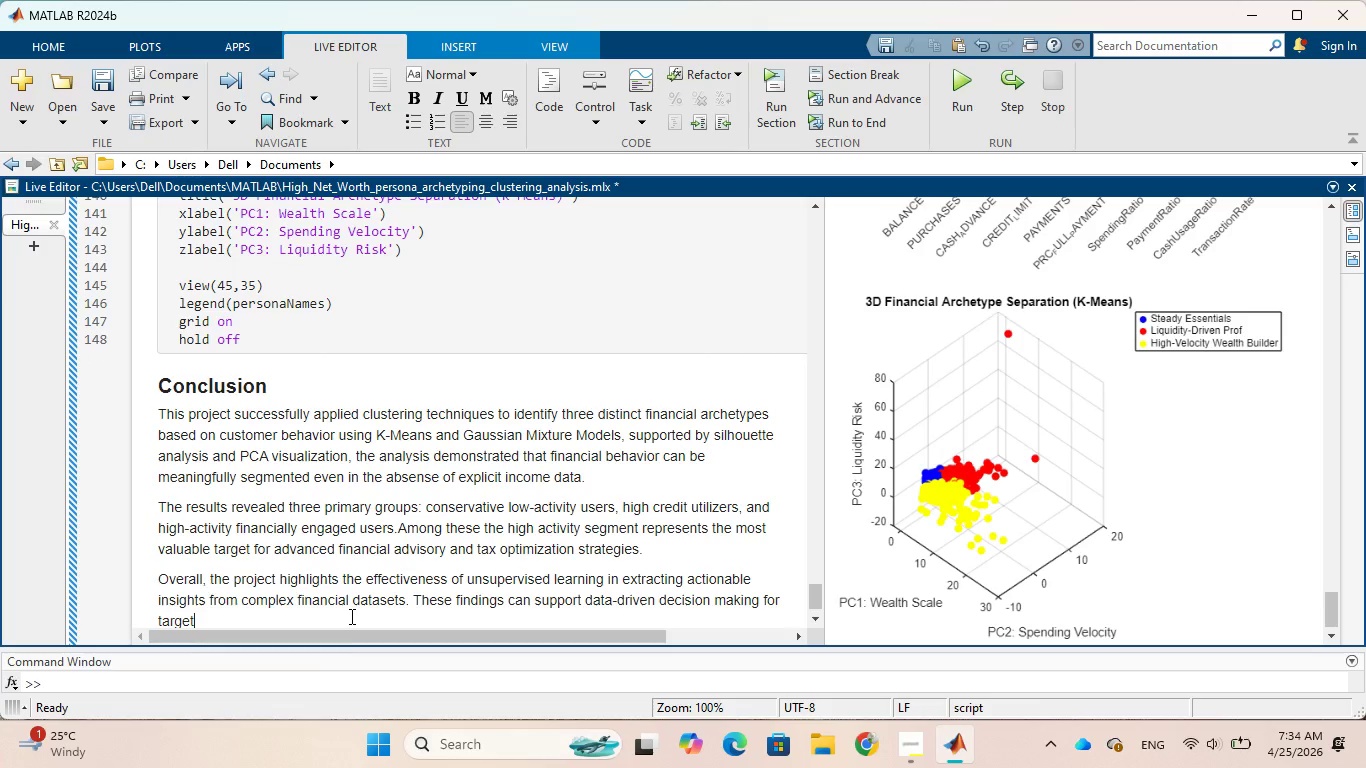 
hold_key(key=E, duration=0.31)
 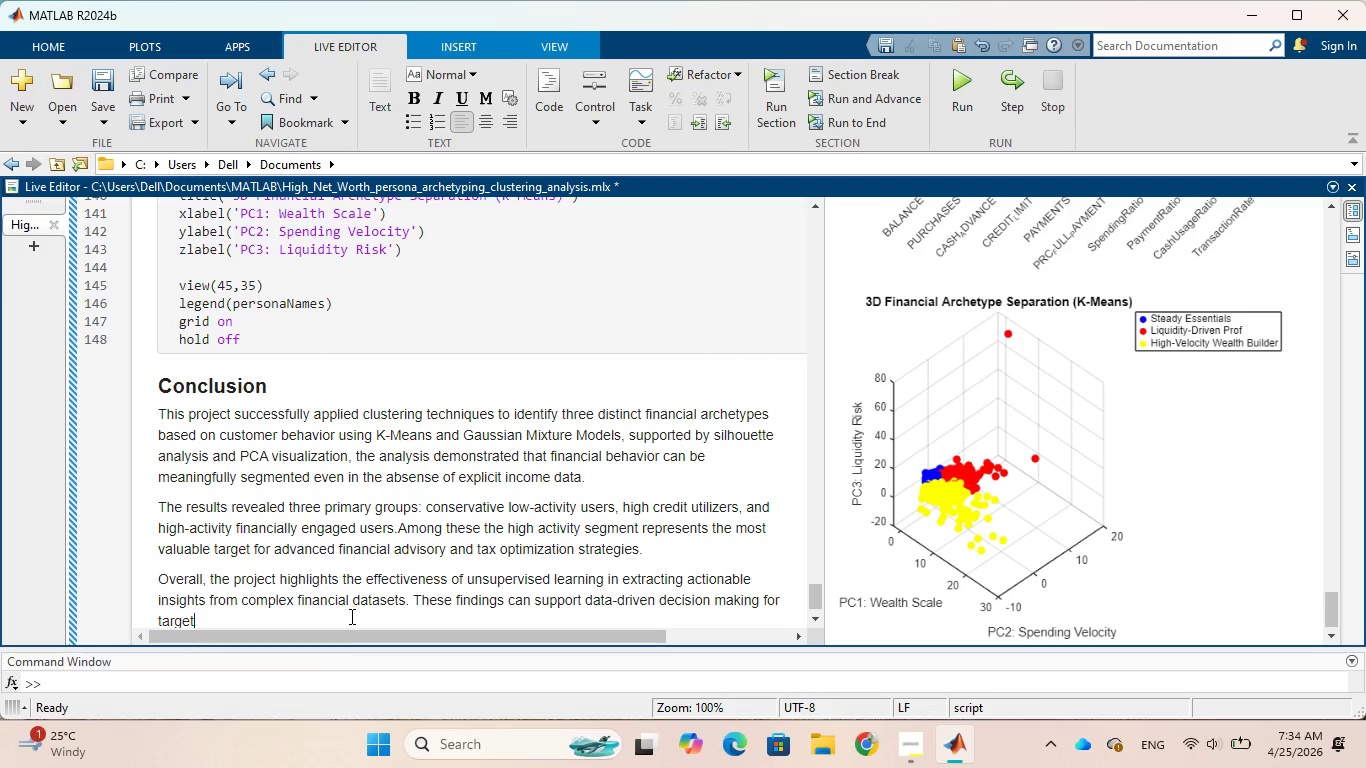 
type(ed marketing)
 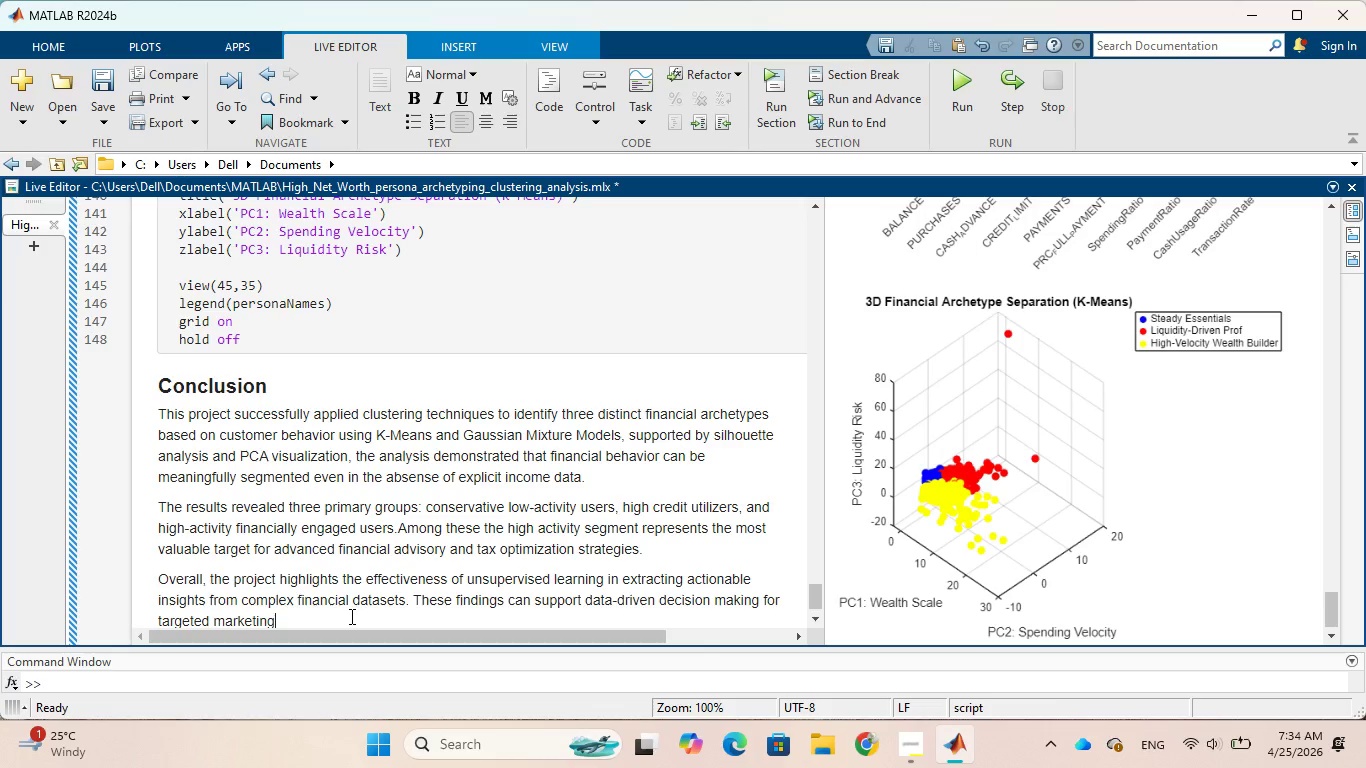 
wait(5.09)
 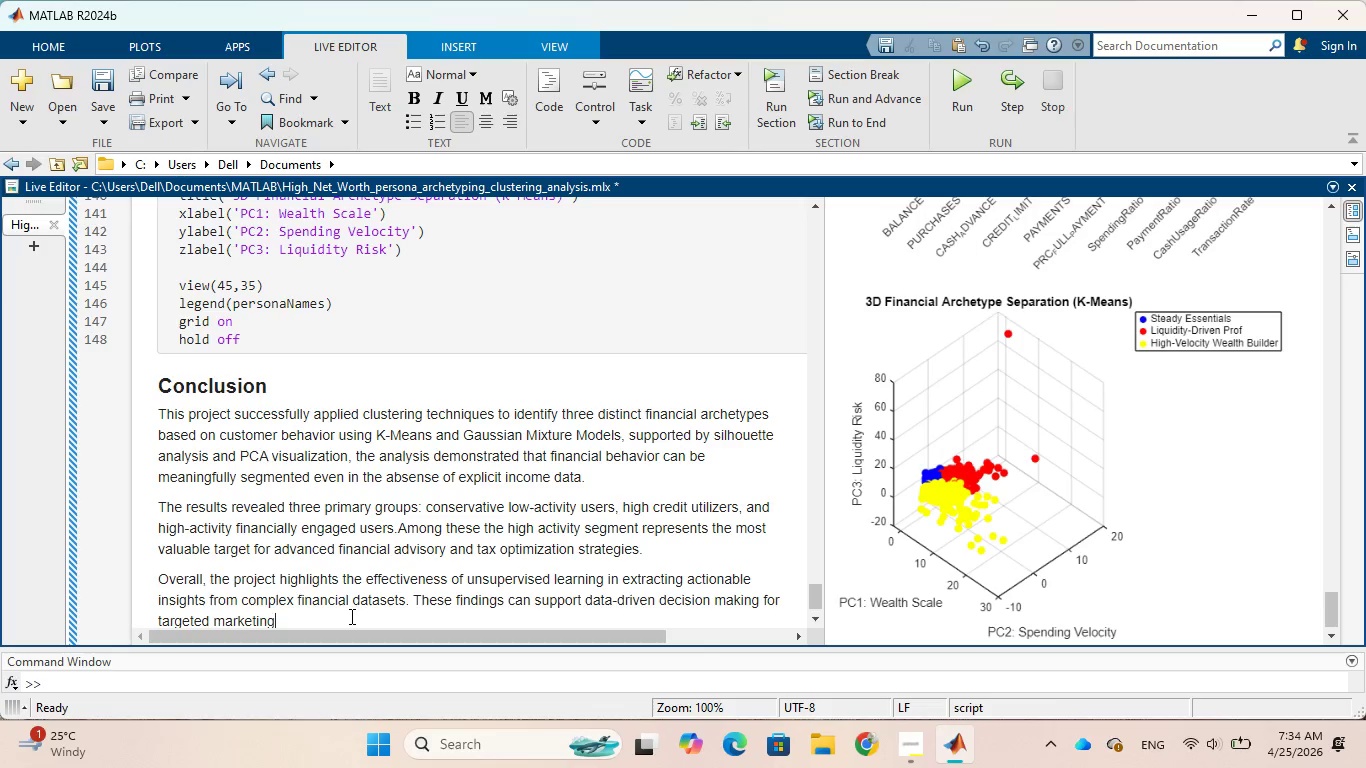 
type(, risk assessmen)
 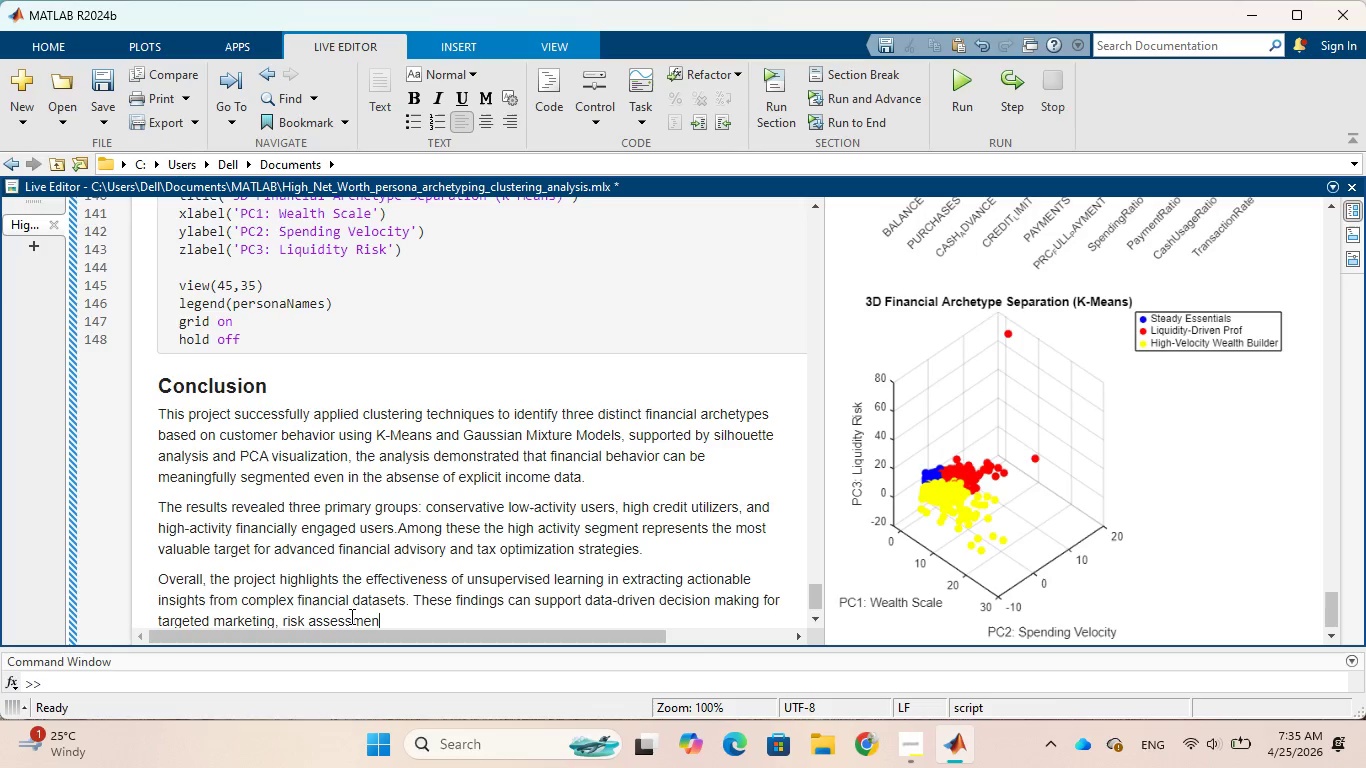 
type(t, and client segmentation strategies)
 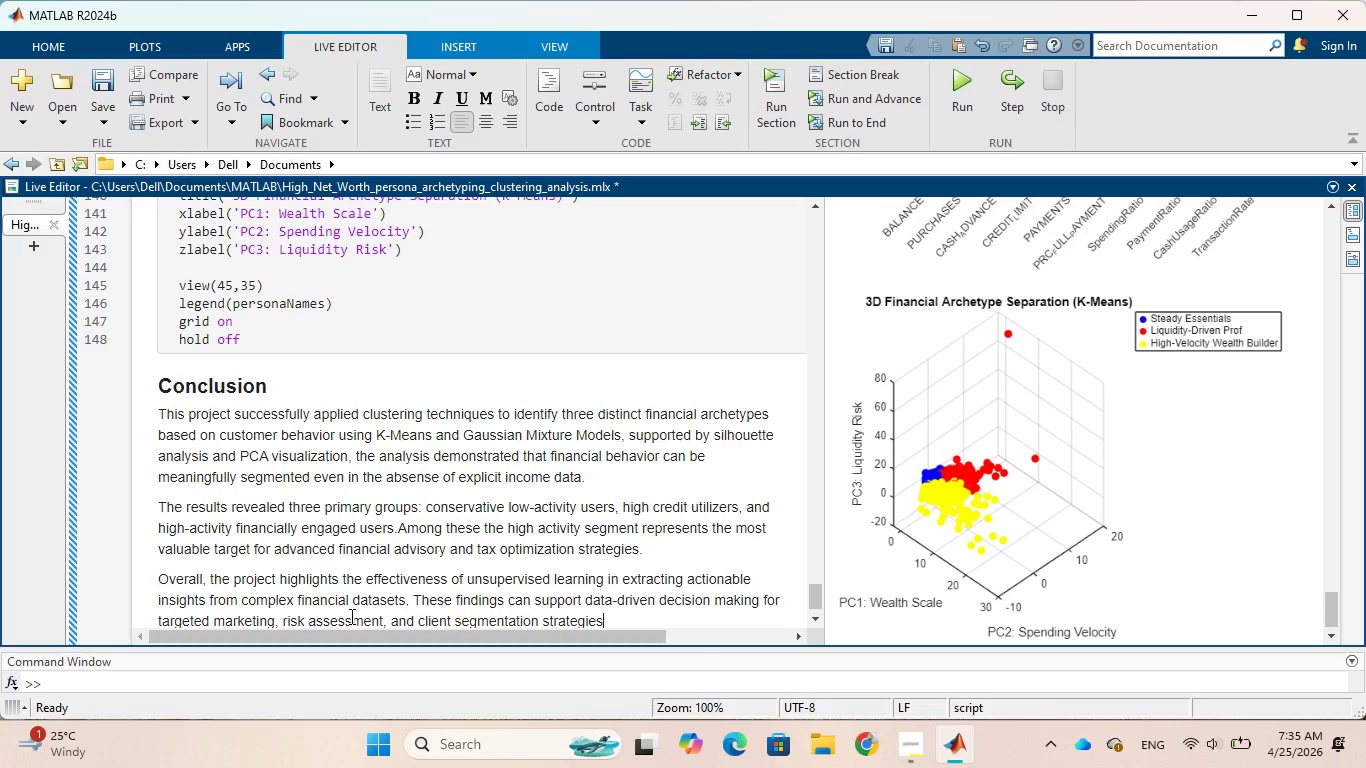 
key(Period)
 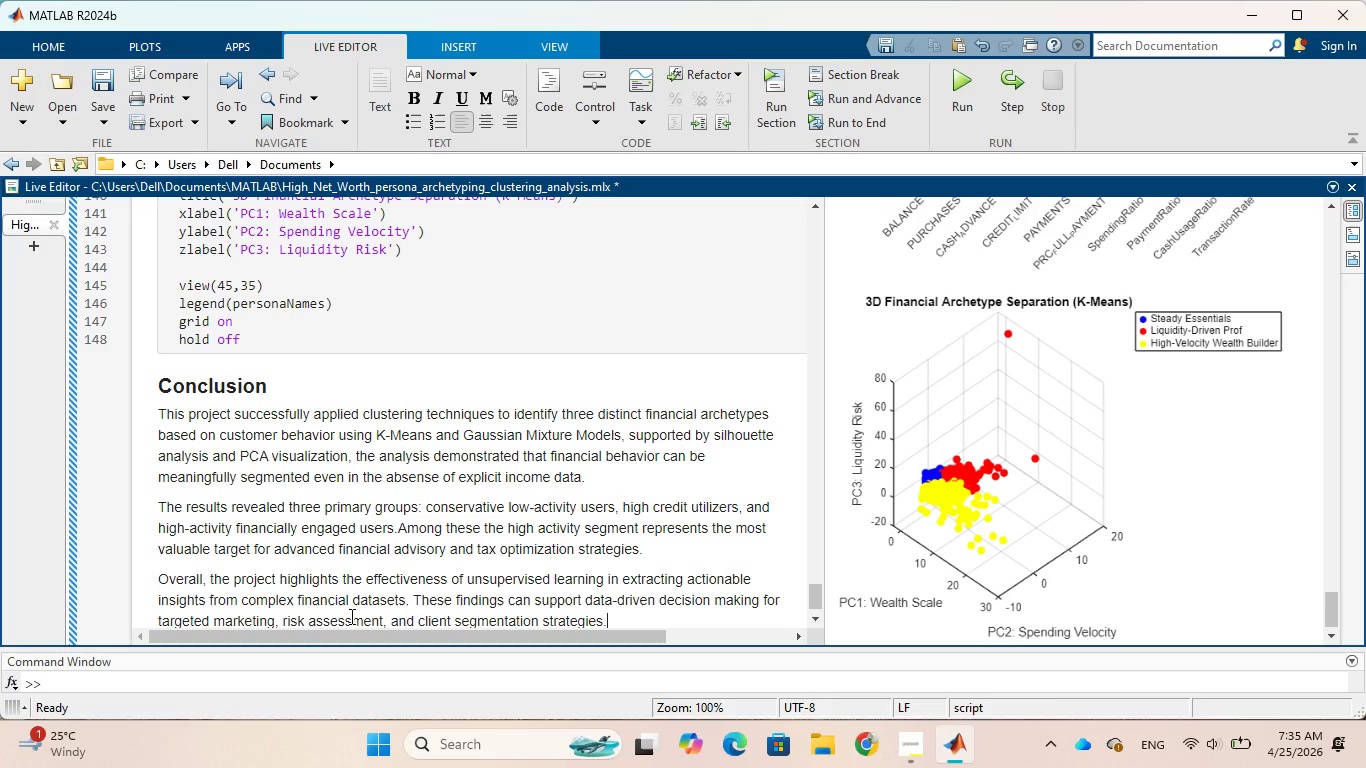 
wait(11.0)
 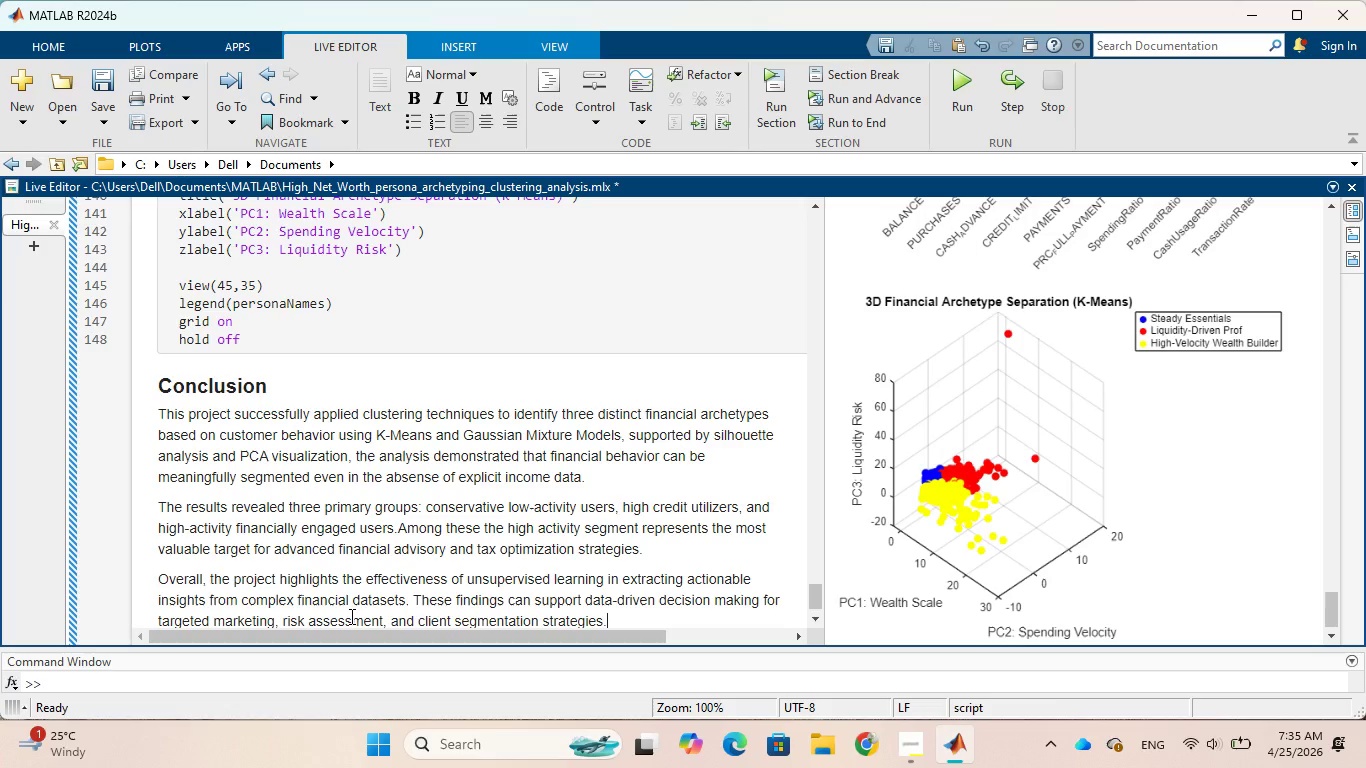 
left_click([112, 116])
 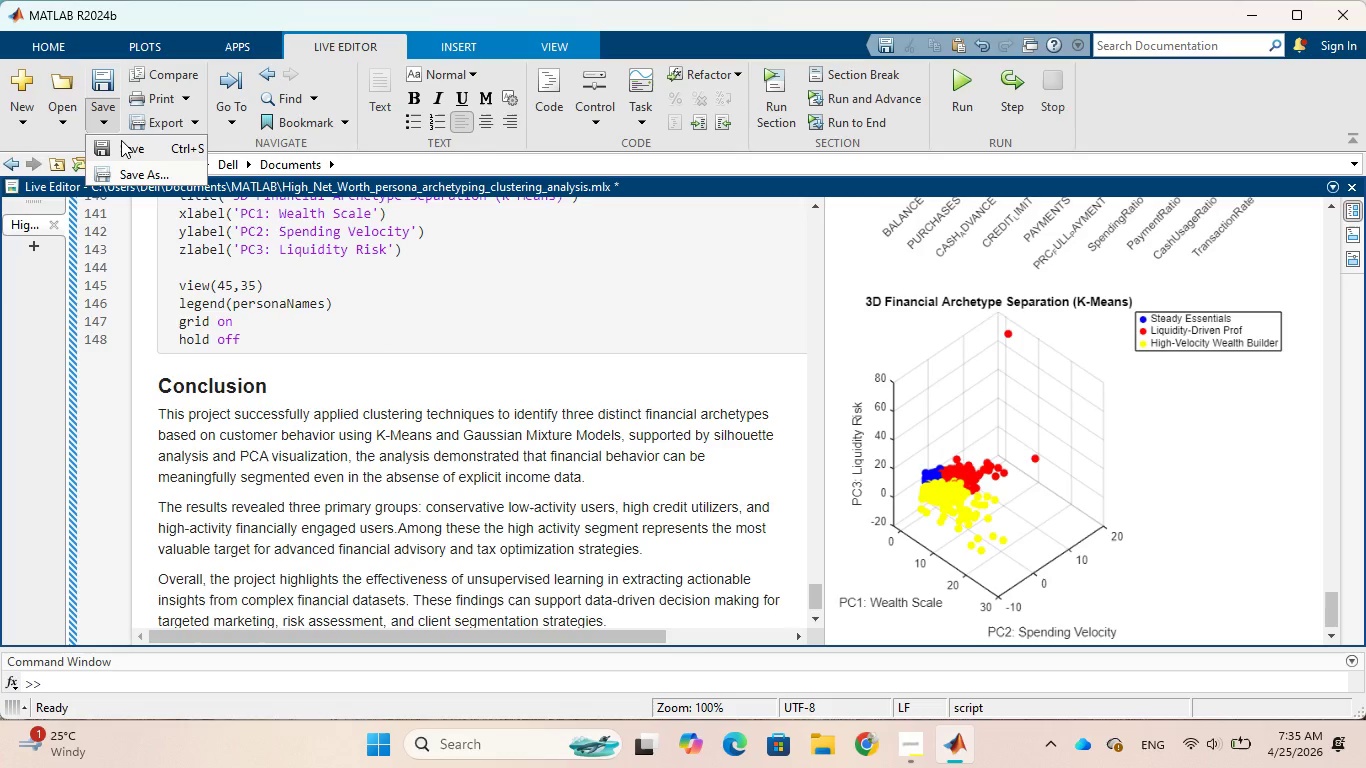 
left_click([121, 140])
 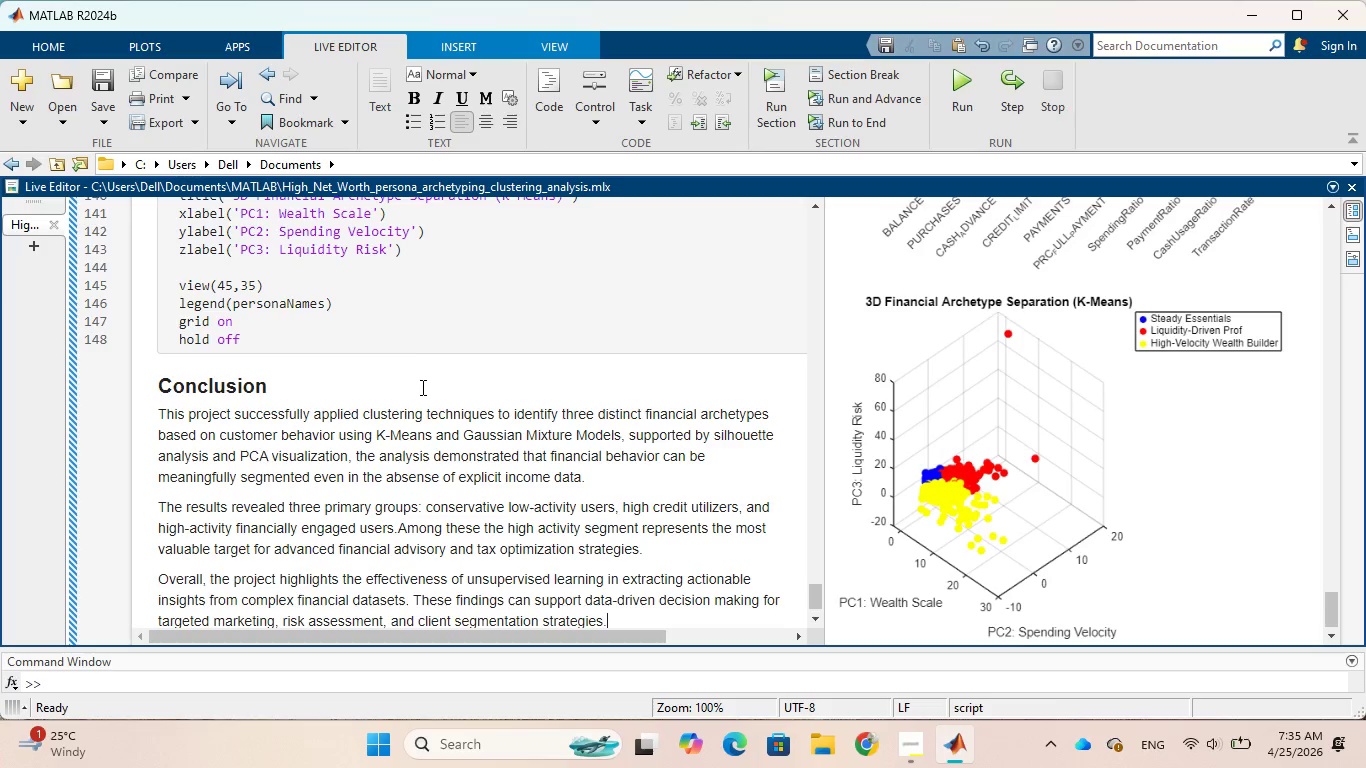 
scroll: coordinate [426, 381], scroll_direction: down, amount: 2.0
 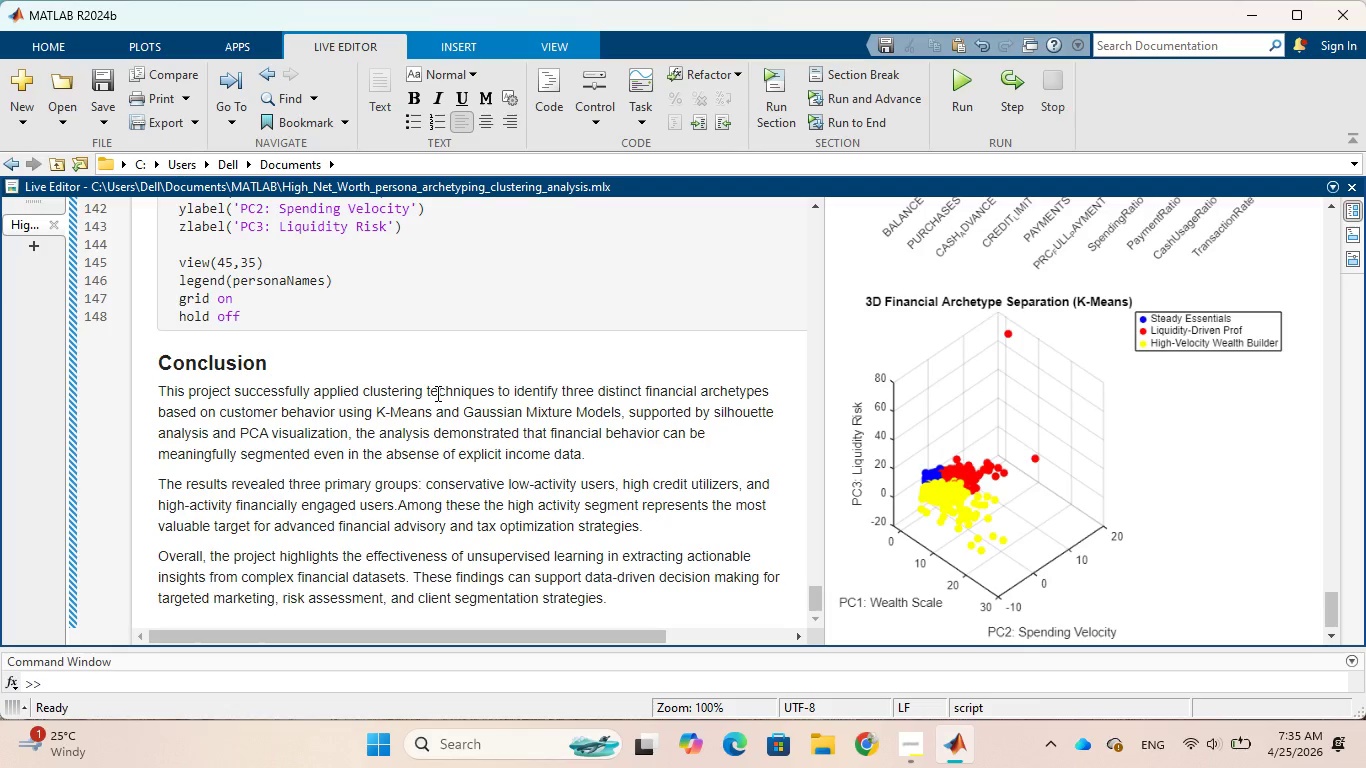 
scroll: coordinate [432, 374], scroll_direction: up, amount: 23.0
 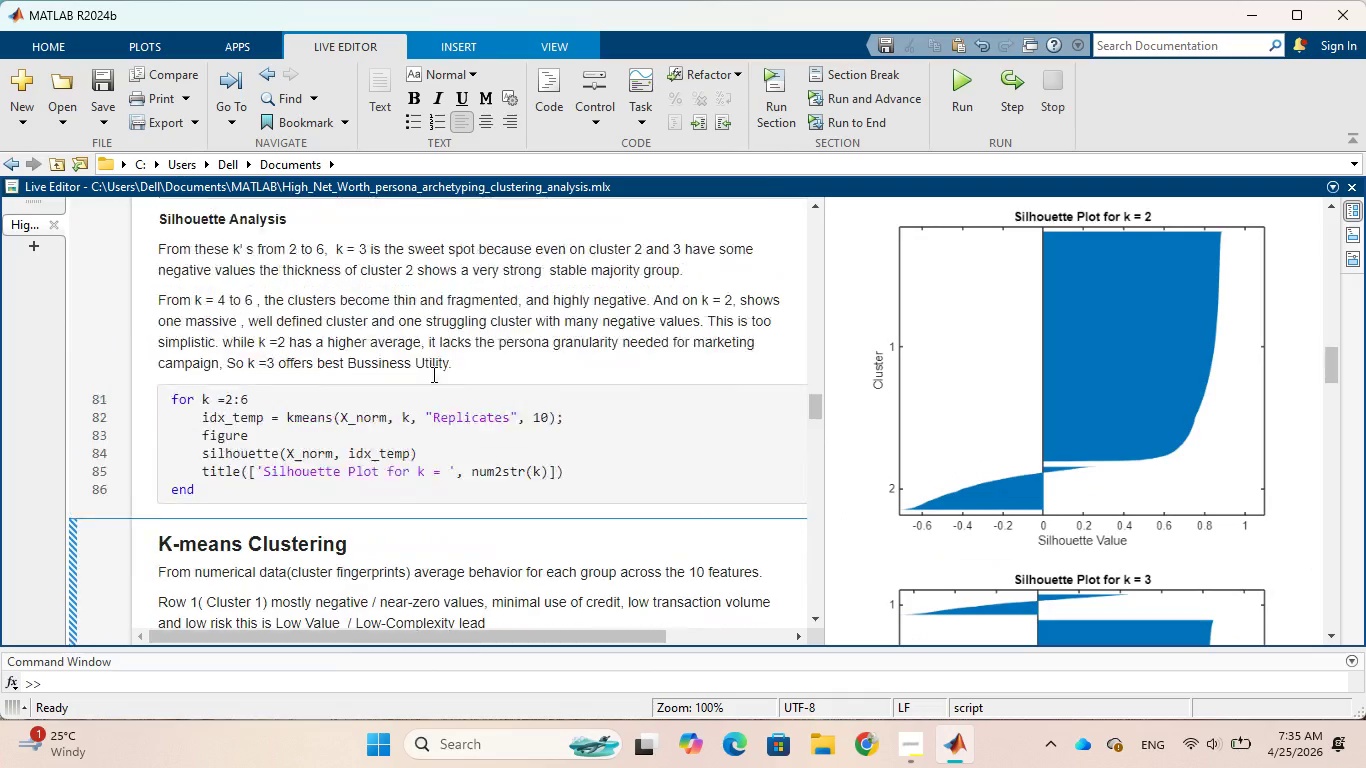 
scroll: coordinate [430, 367], scroll_direction: up, amount: 19.0
 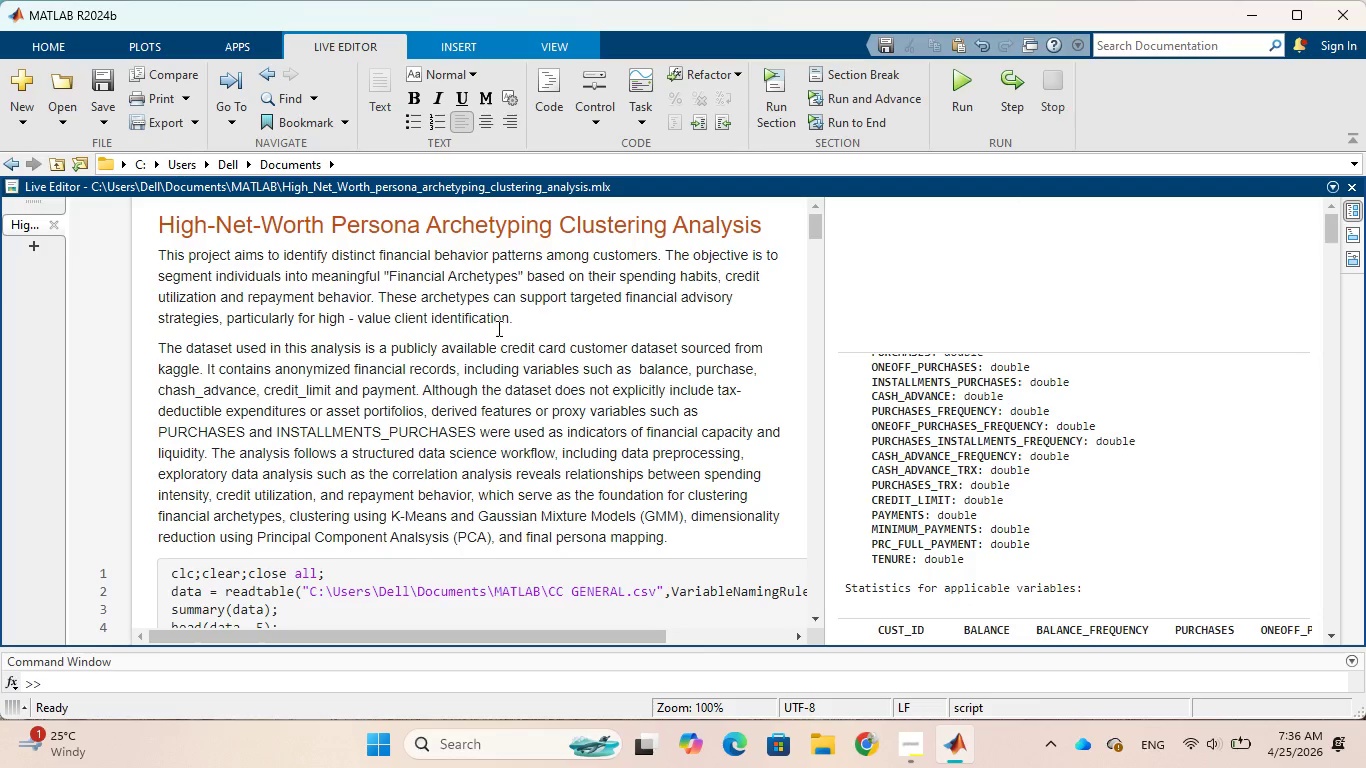 
wait(46.03)
 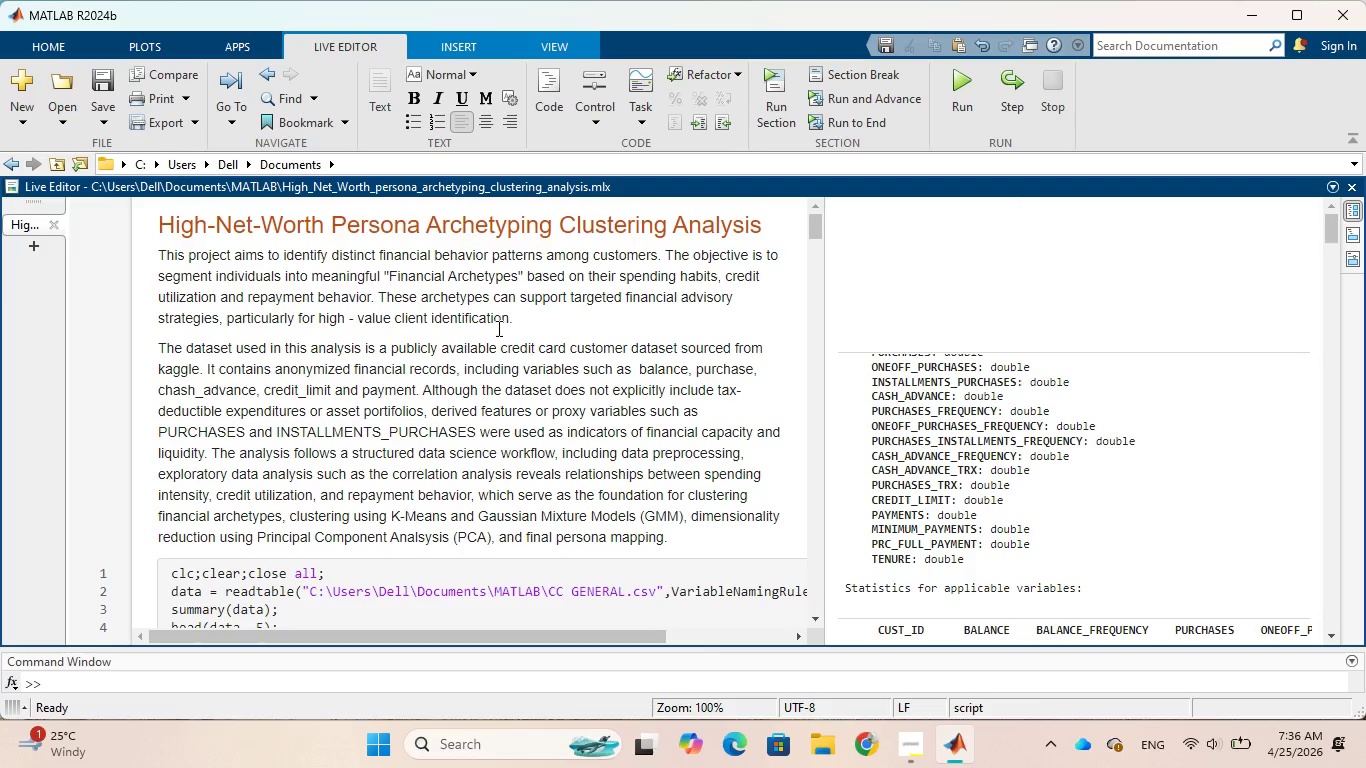 
left_click([360, 322])
 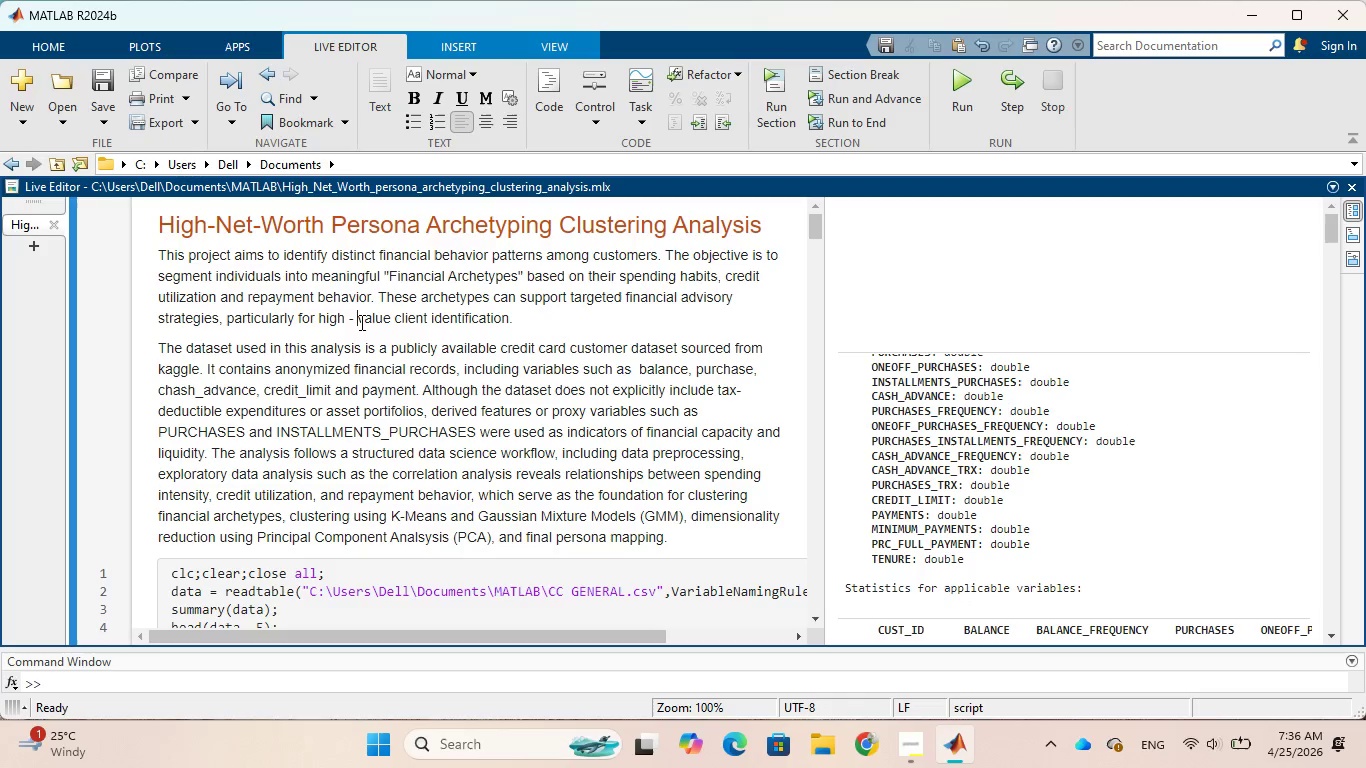 
key(Backspace)
 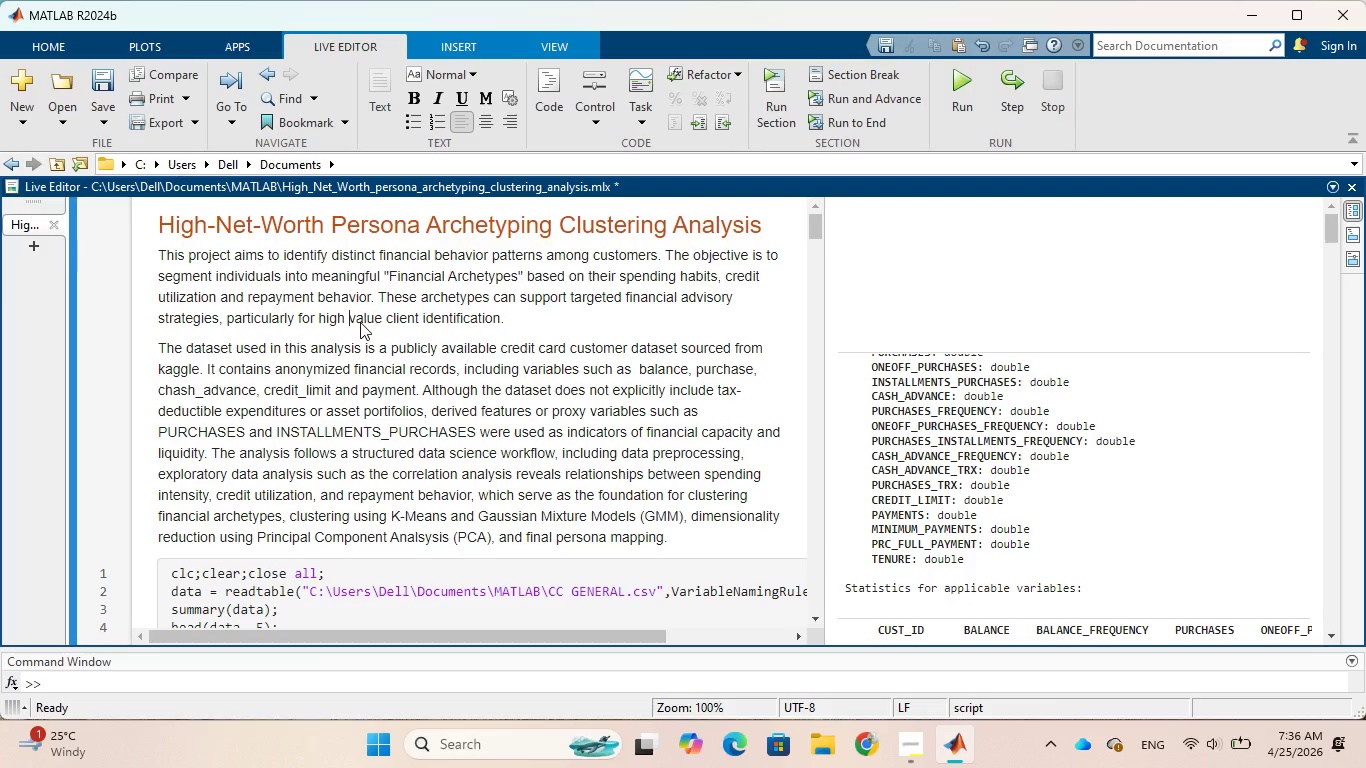 
key(Backspace)
 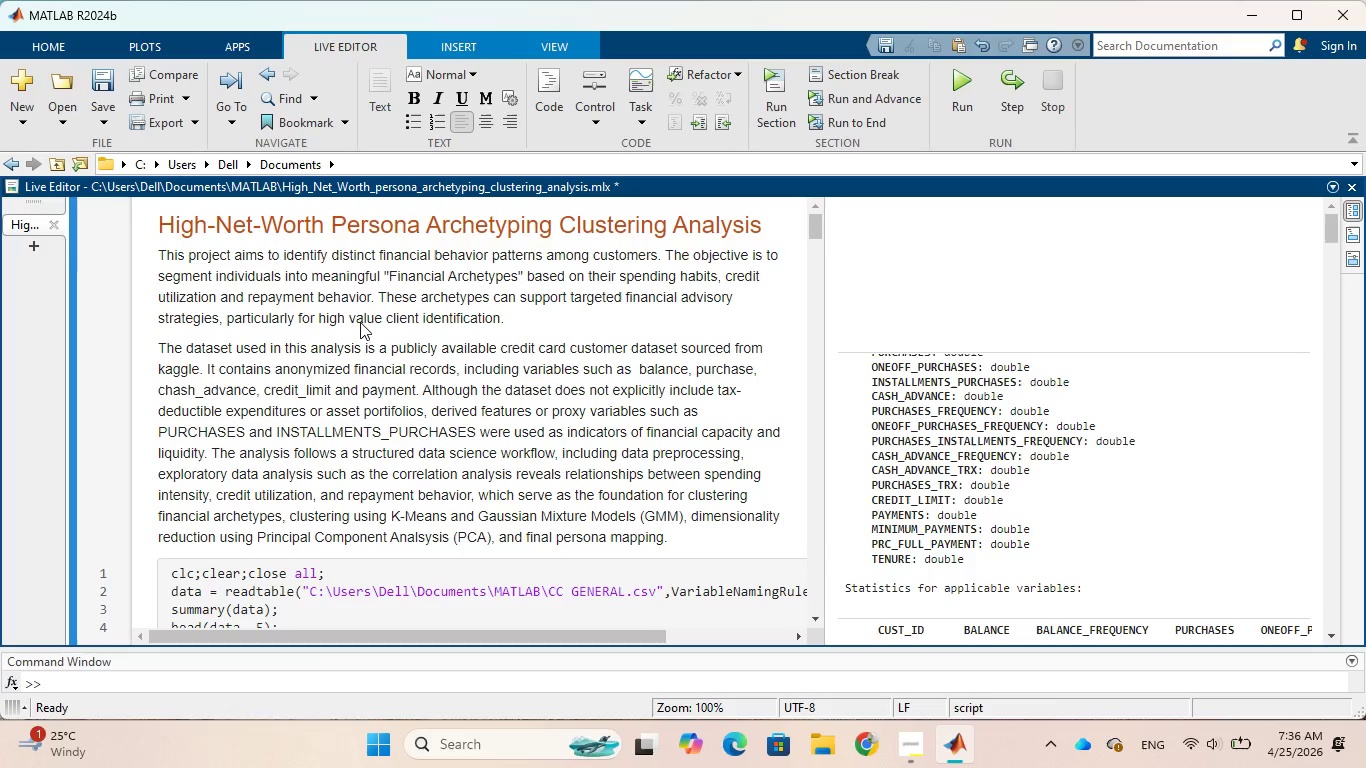 
key(Backspace)
 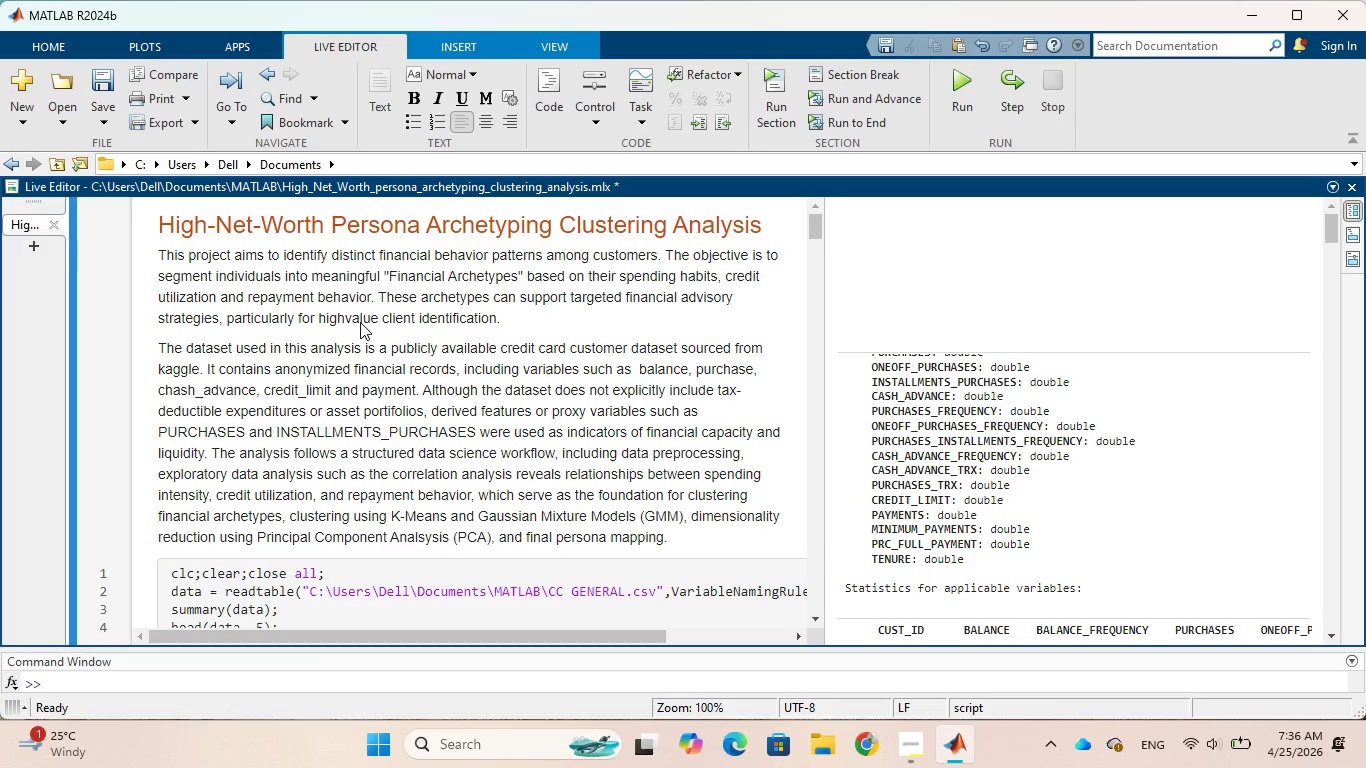 
key(Minus)
 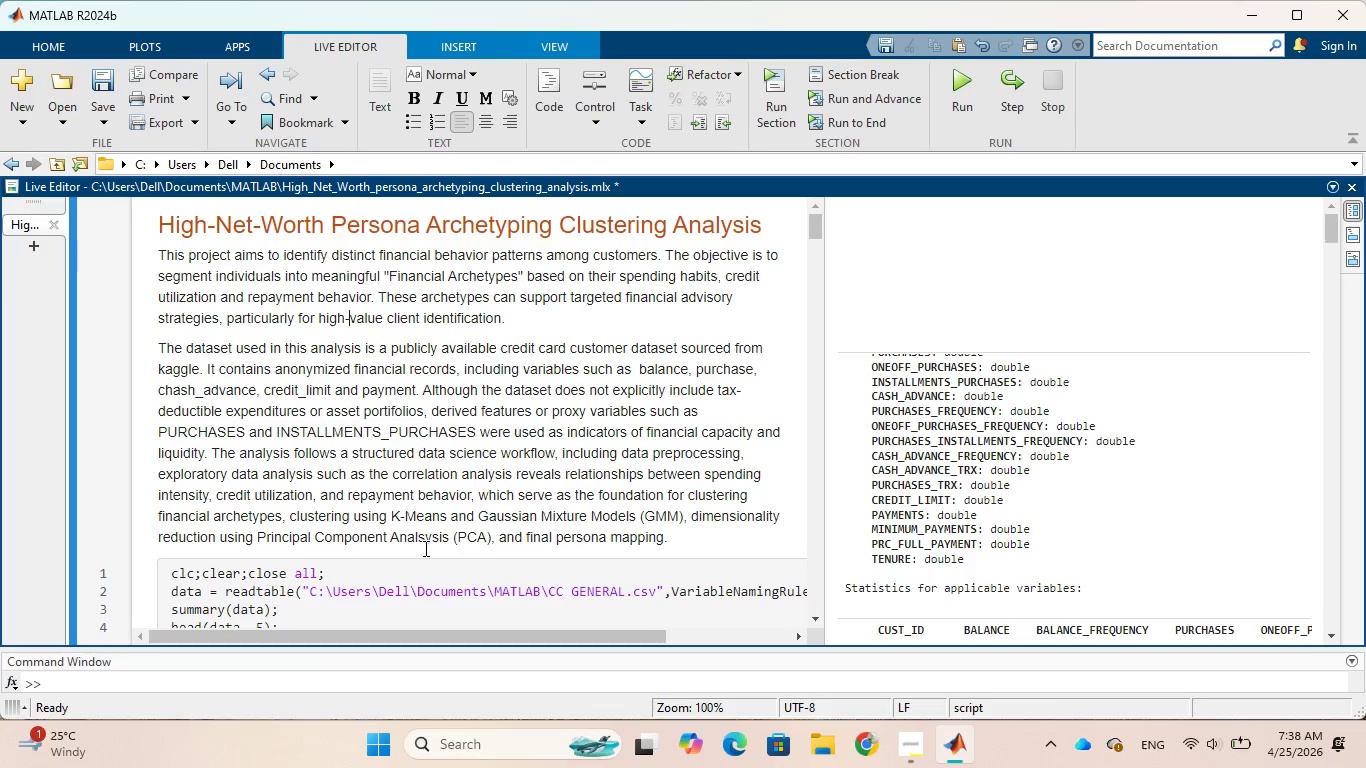 
wait(90.08)
 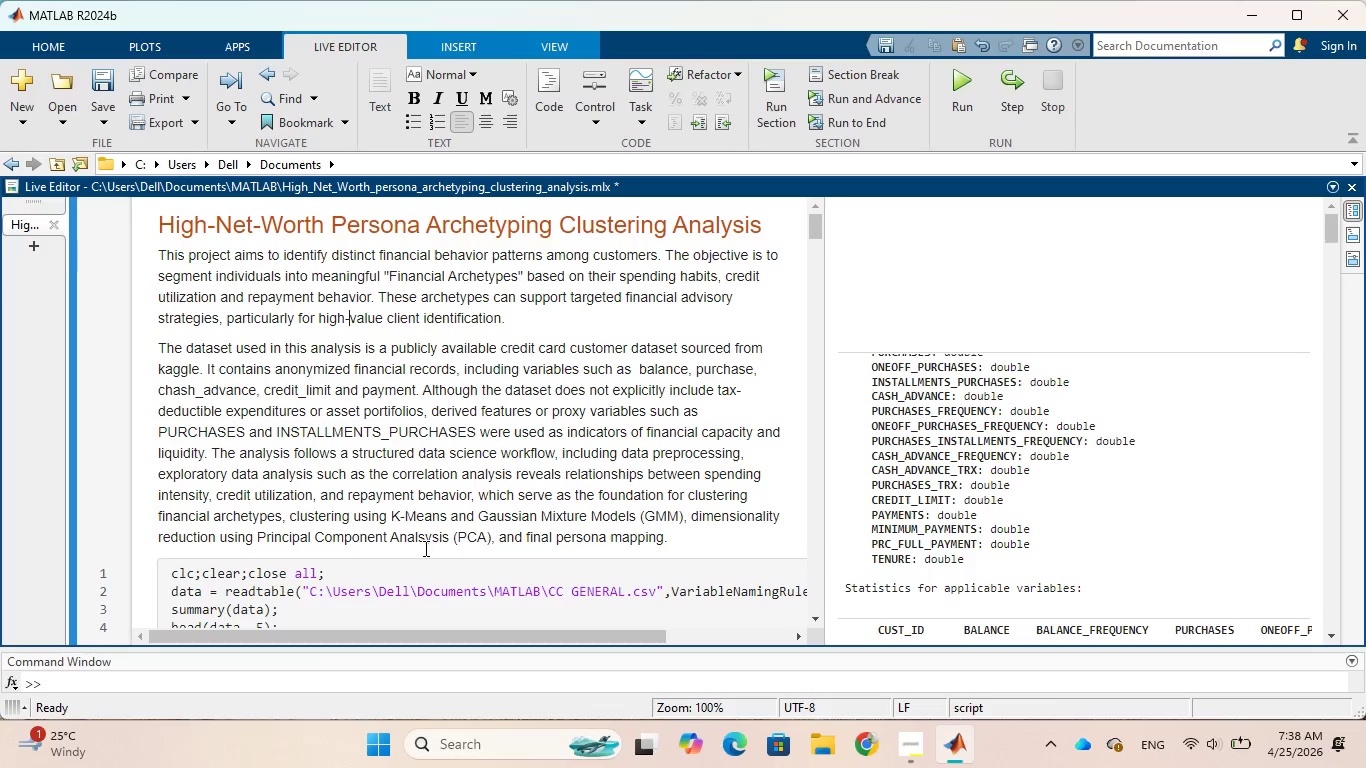 
scroll: coordinate [330, 505], scroll_direction: down, amount: 2.0
 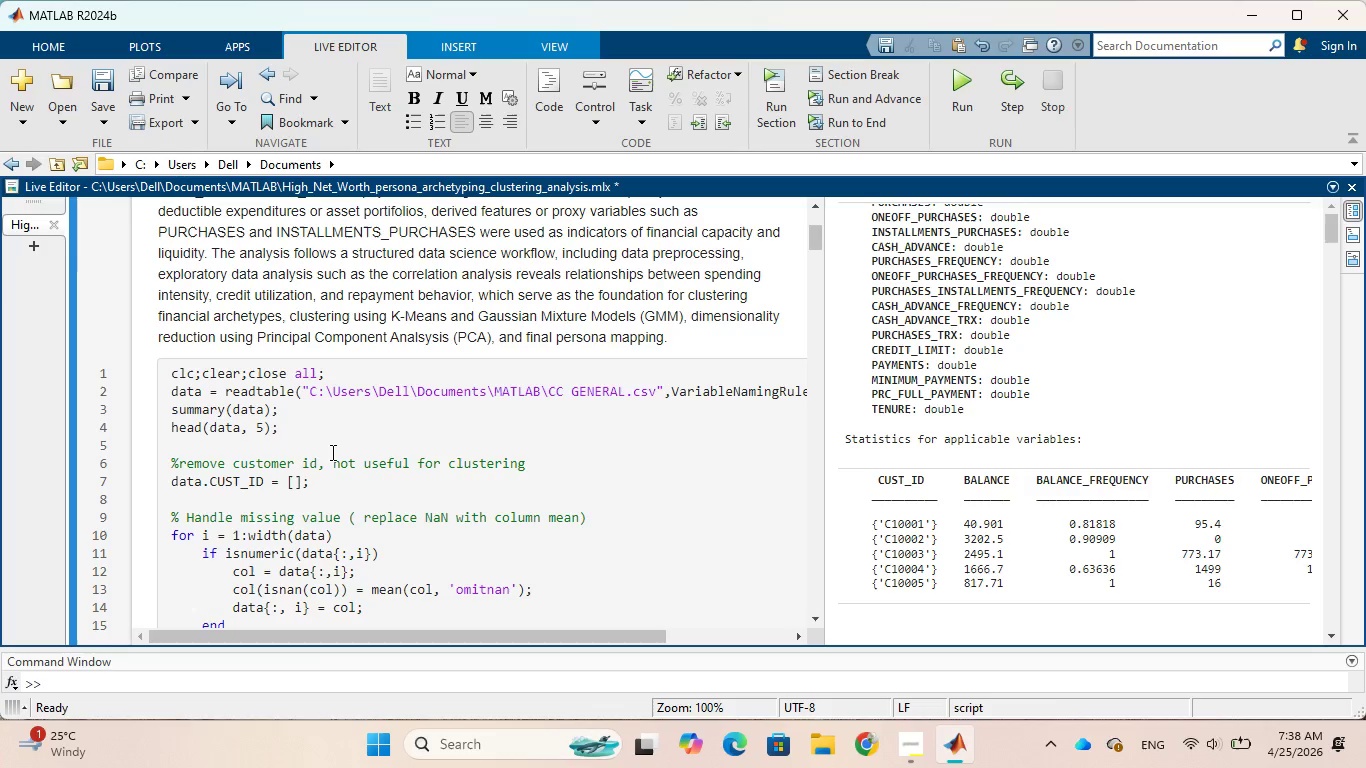 
wait(6.76)
 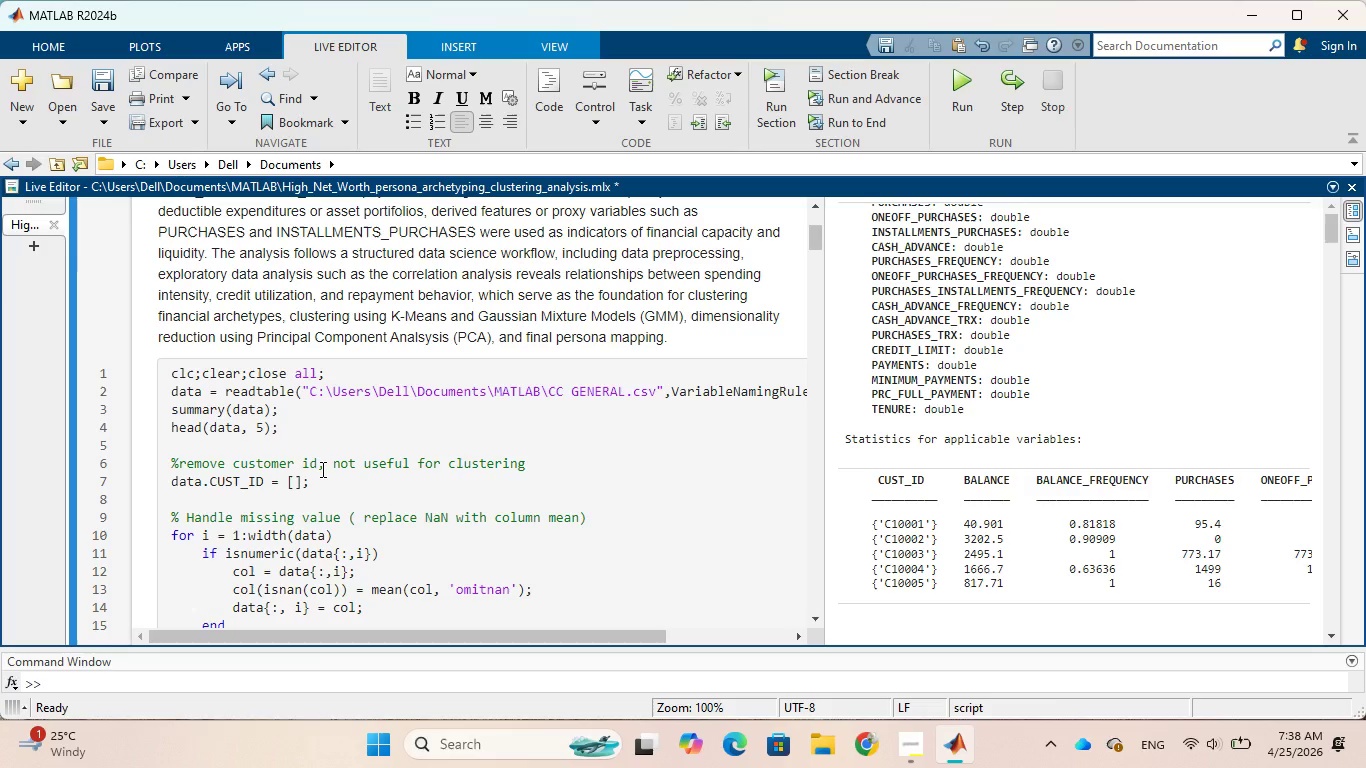 
left_click([349, 380])
 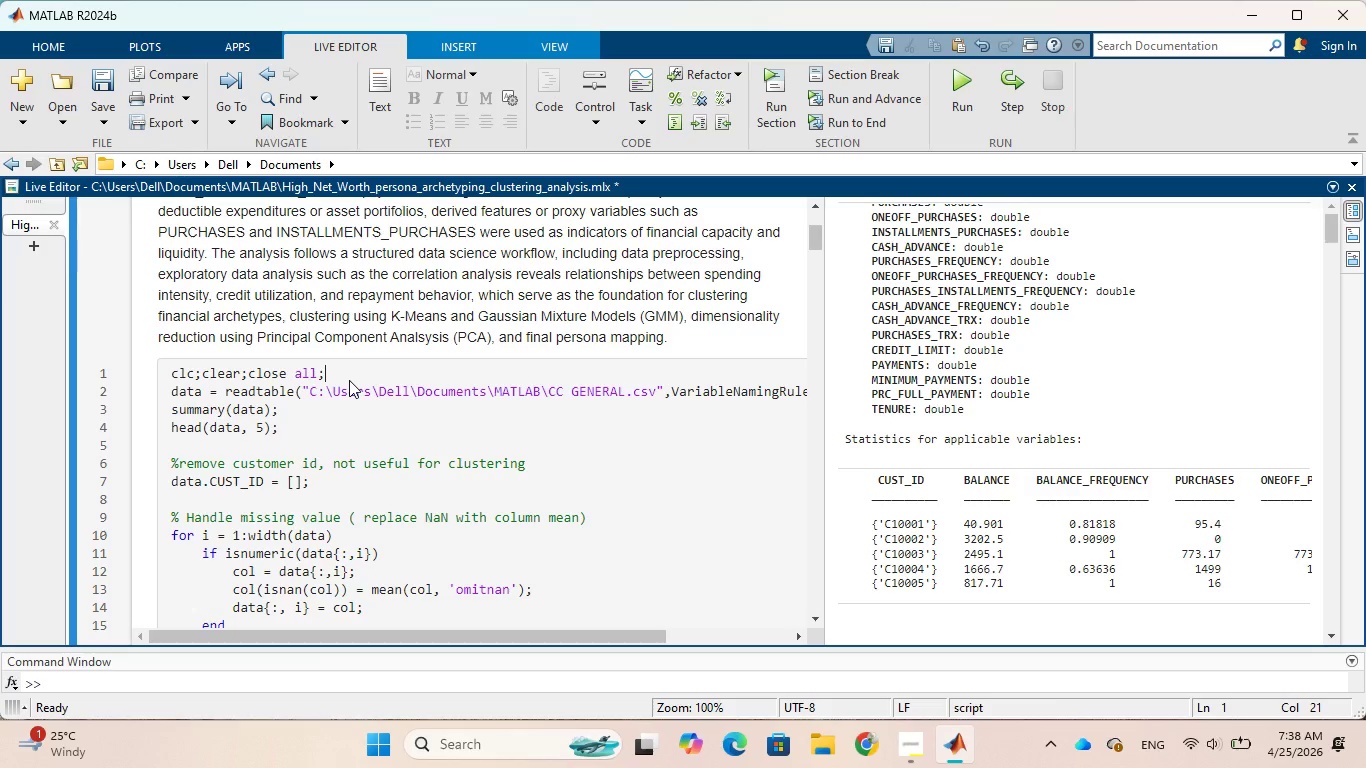 
key(Enter)
 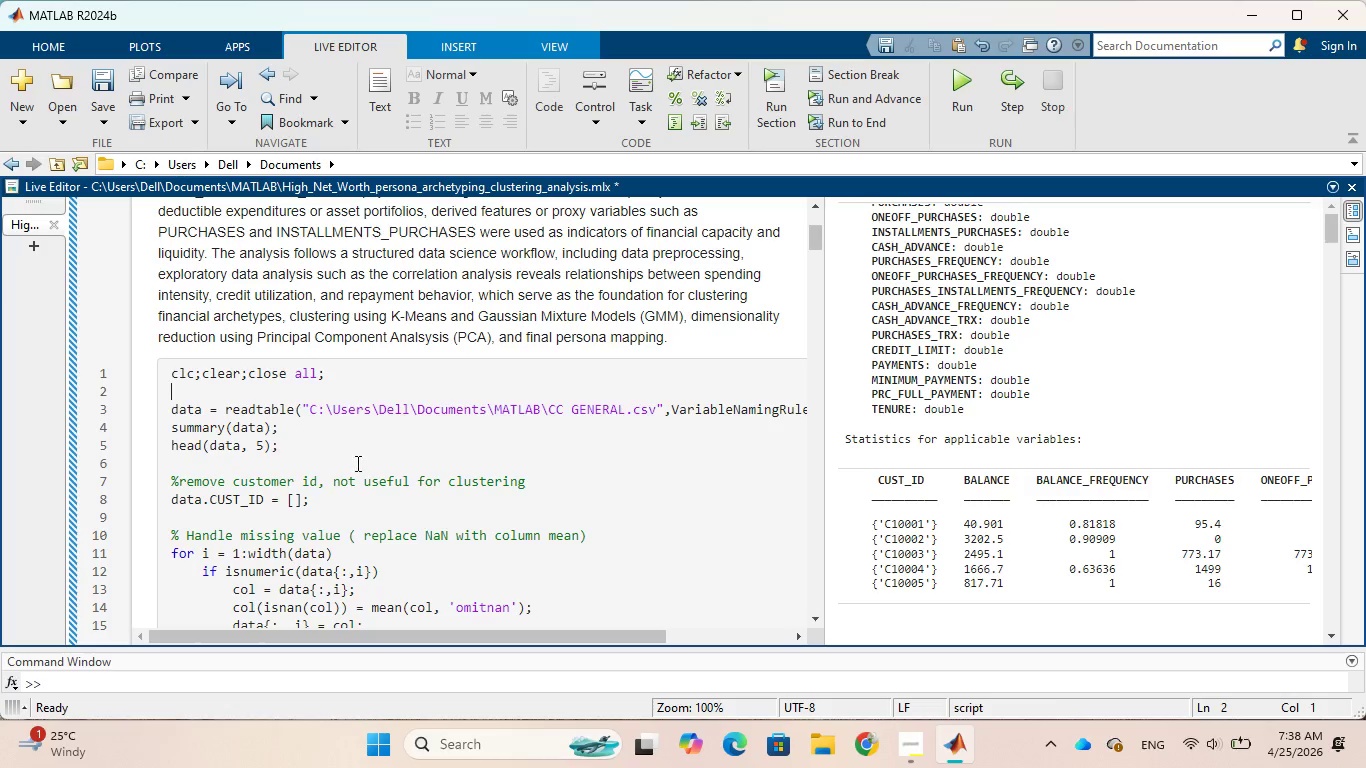 
wait(5.41)
 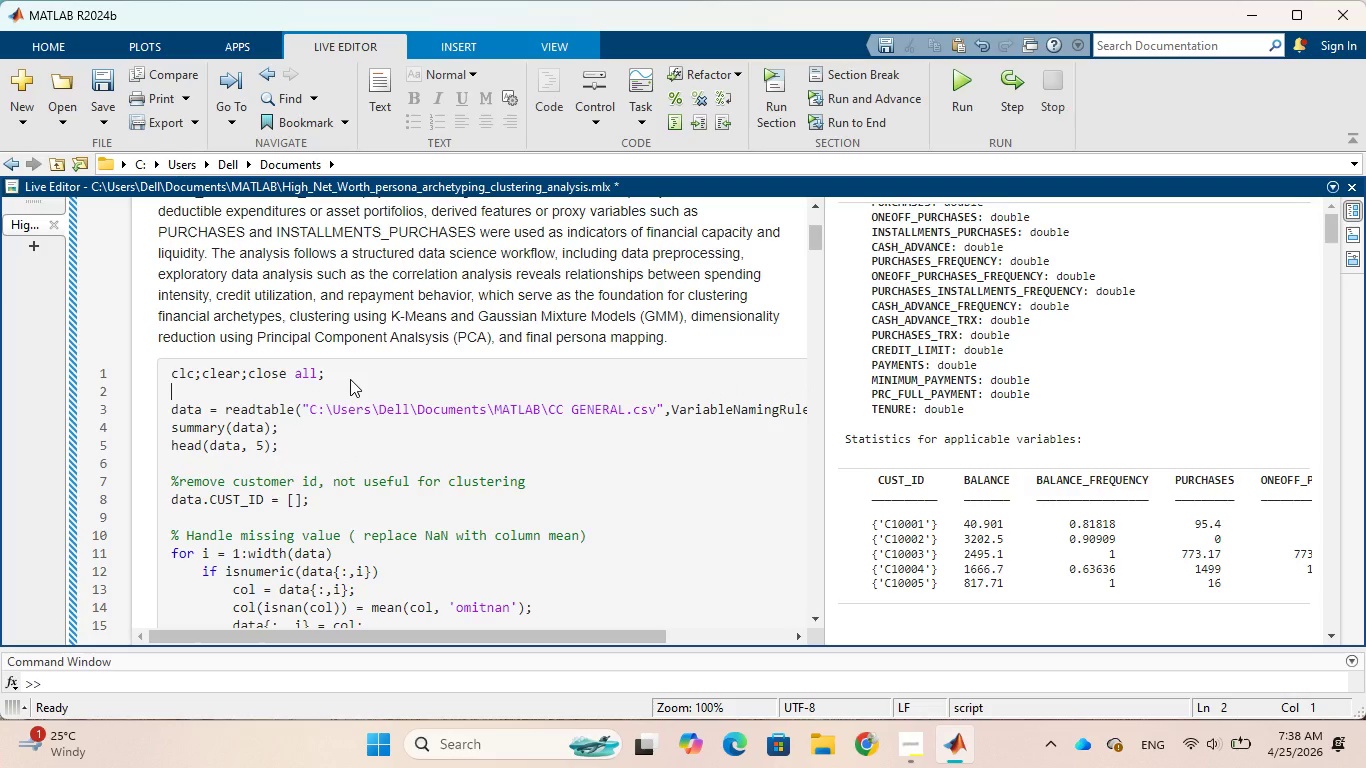 
left_click_drag(start_coordinate=[377, 631], to_coordinate=[339, 641])
 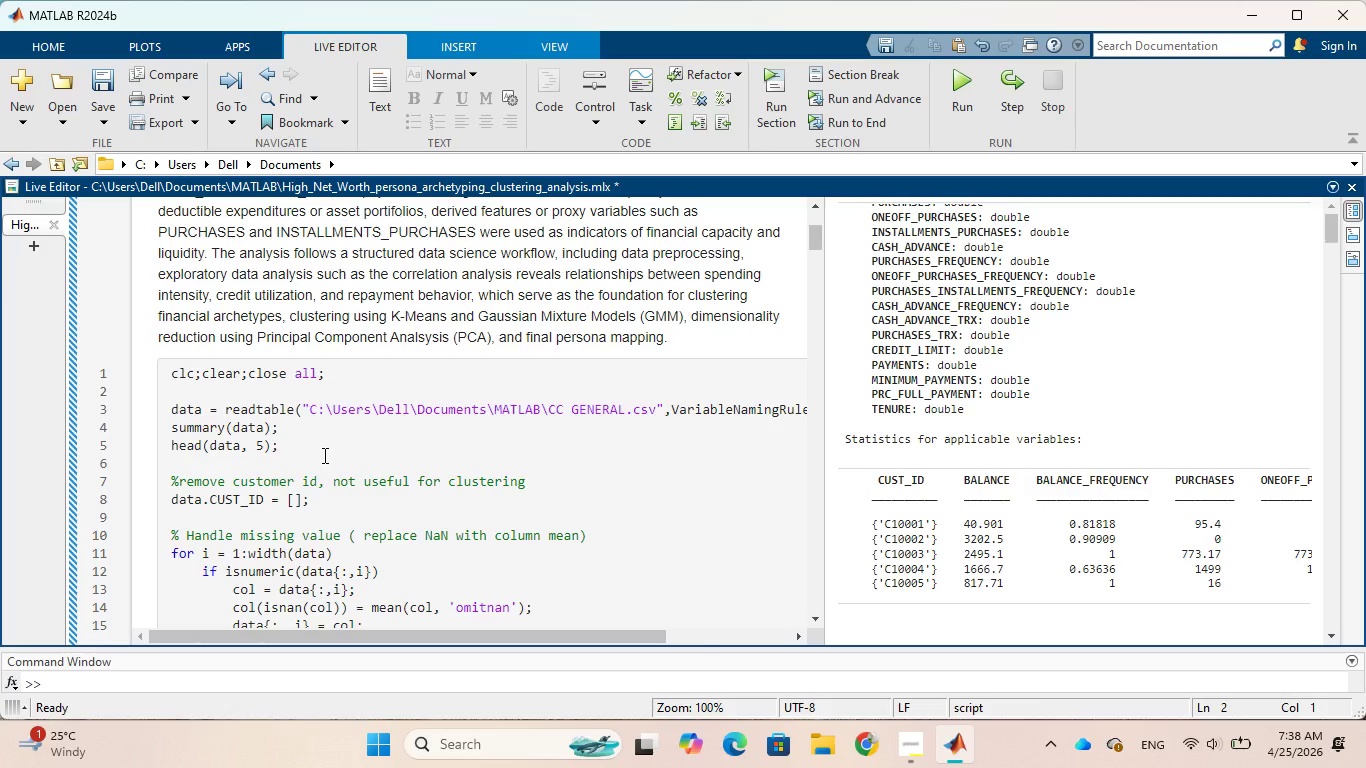 
wait(5.01)
 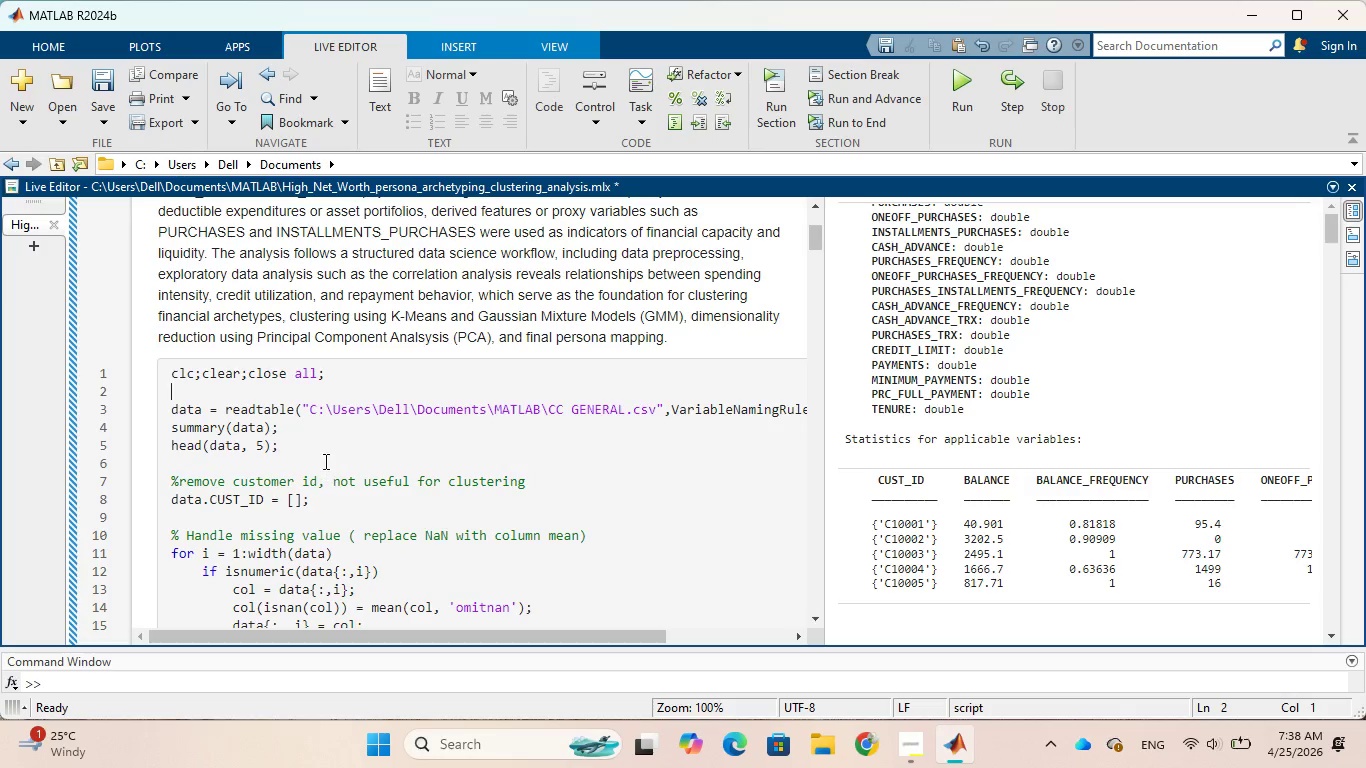 
scroll: coordinate [861, 355], scroll_direction: up, amount: 2.0
 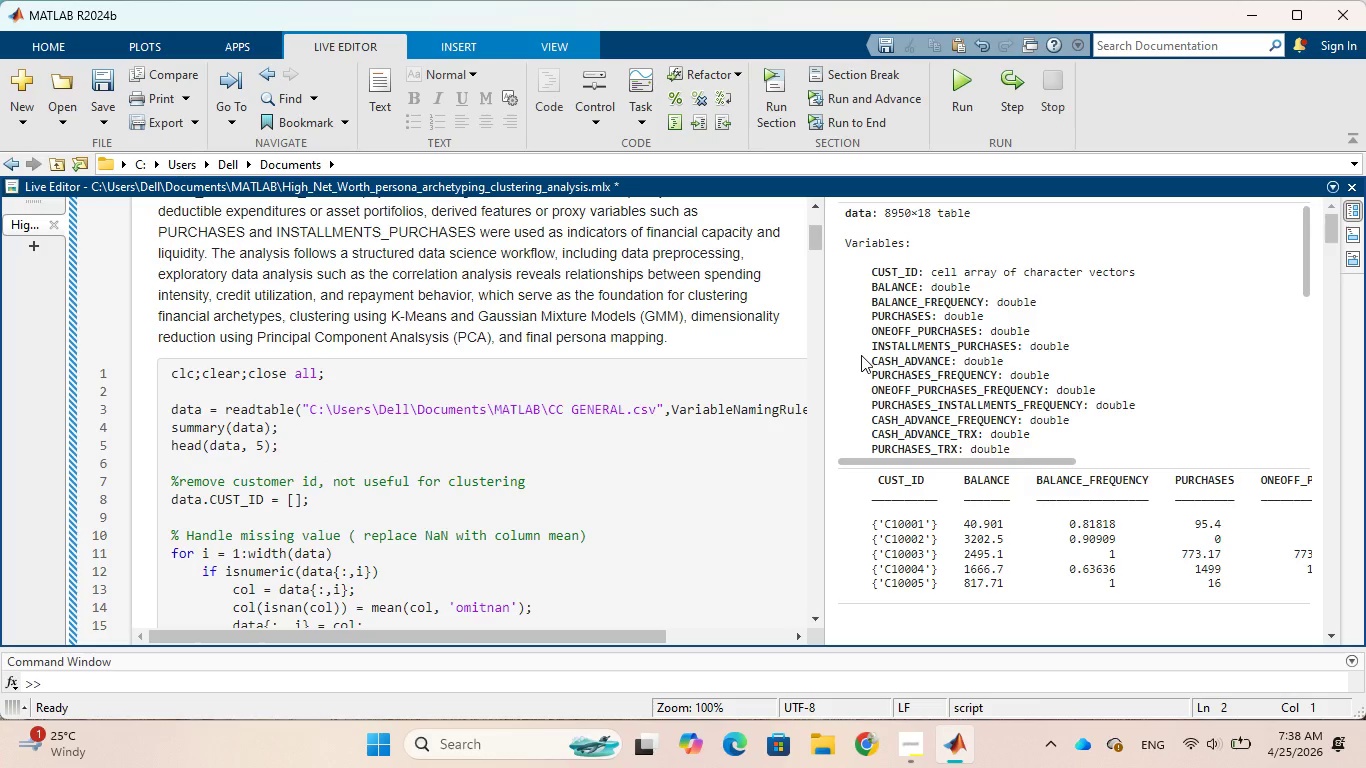 
scroll: coordinate [861, 357], scroll_direction: down, amount: 8.0
 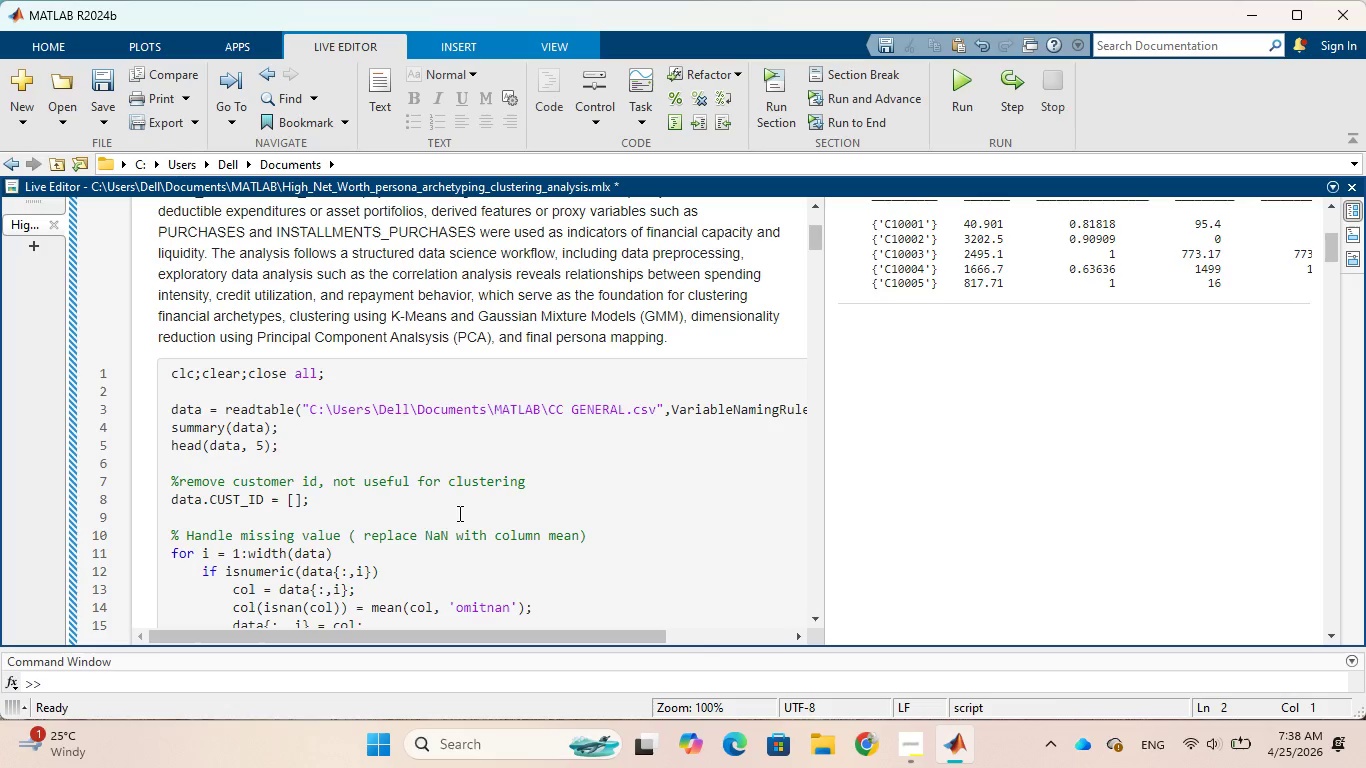 
wait(9.89)
 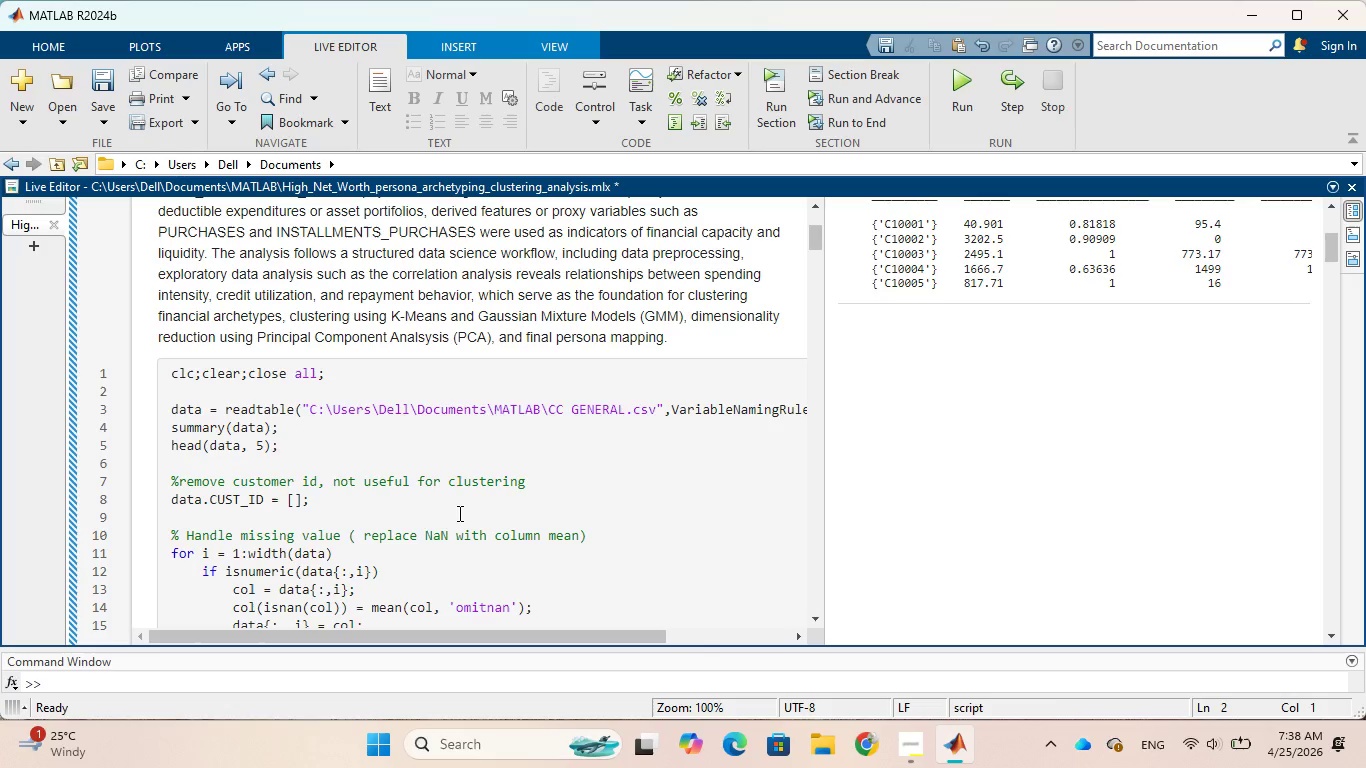 
left_click([331, 489])
 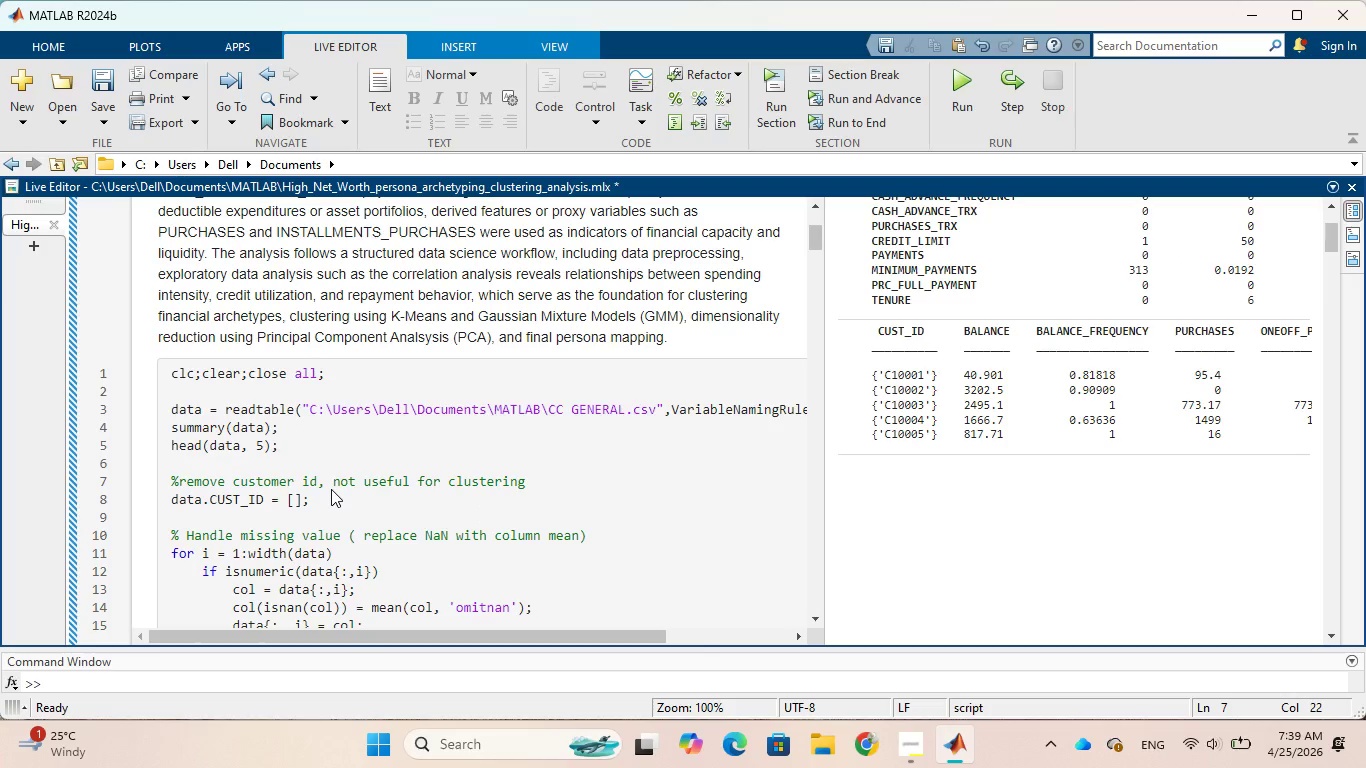 
type(because it is )
 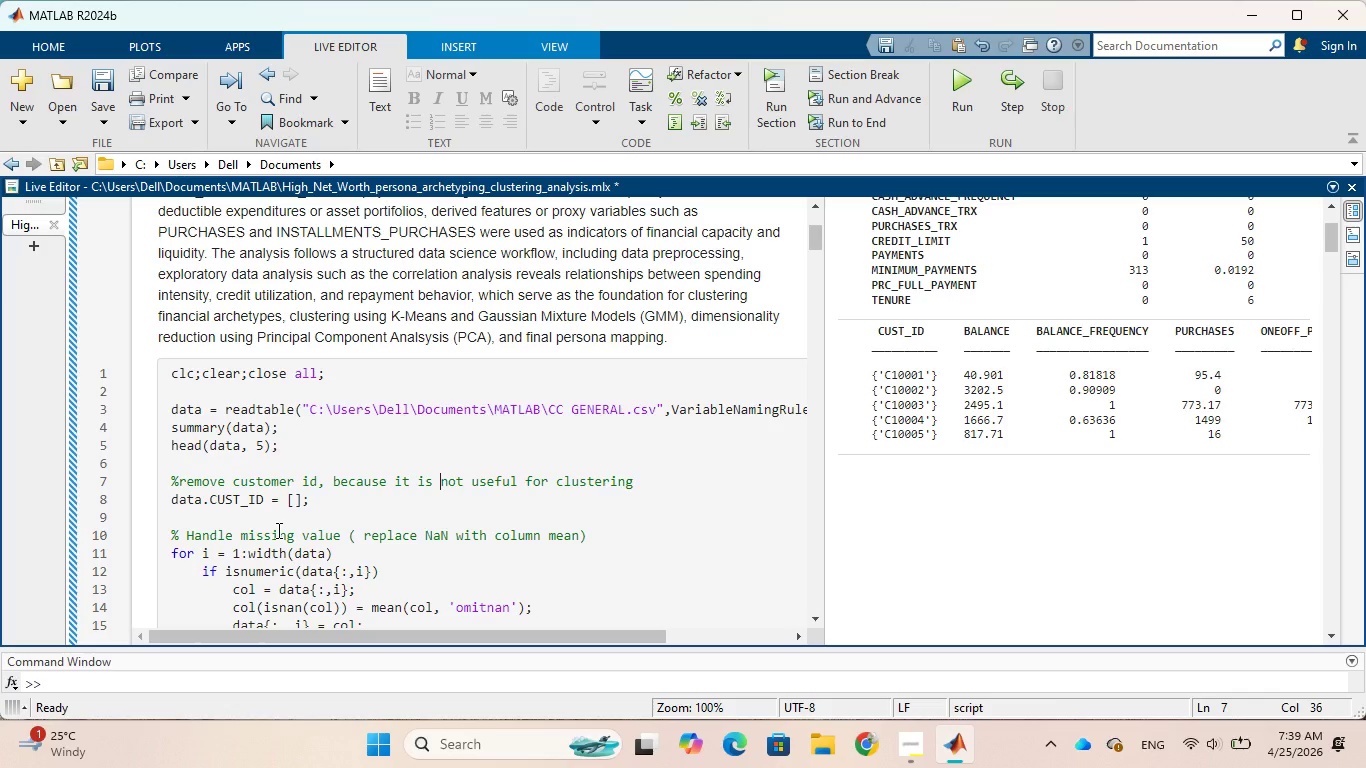 
wait(7.06)
 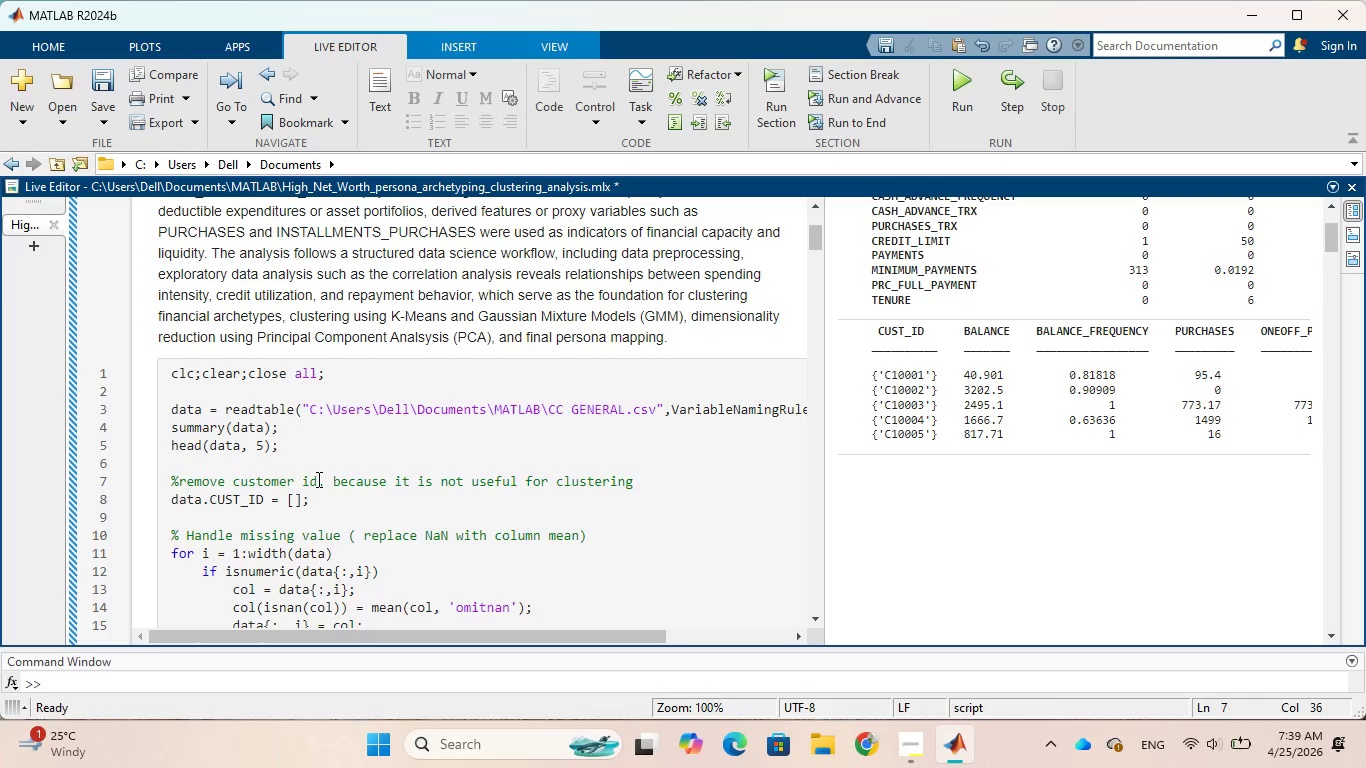 
scroll: coordinate [277, 530], scroll_direction: down, amount: 1.0
 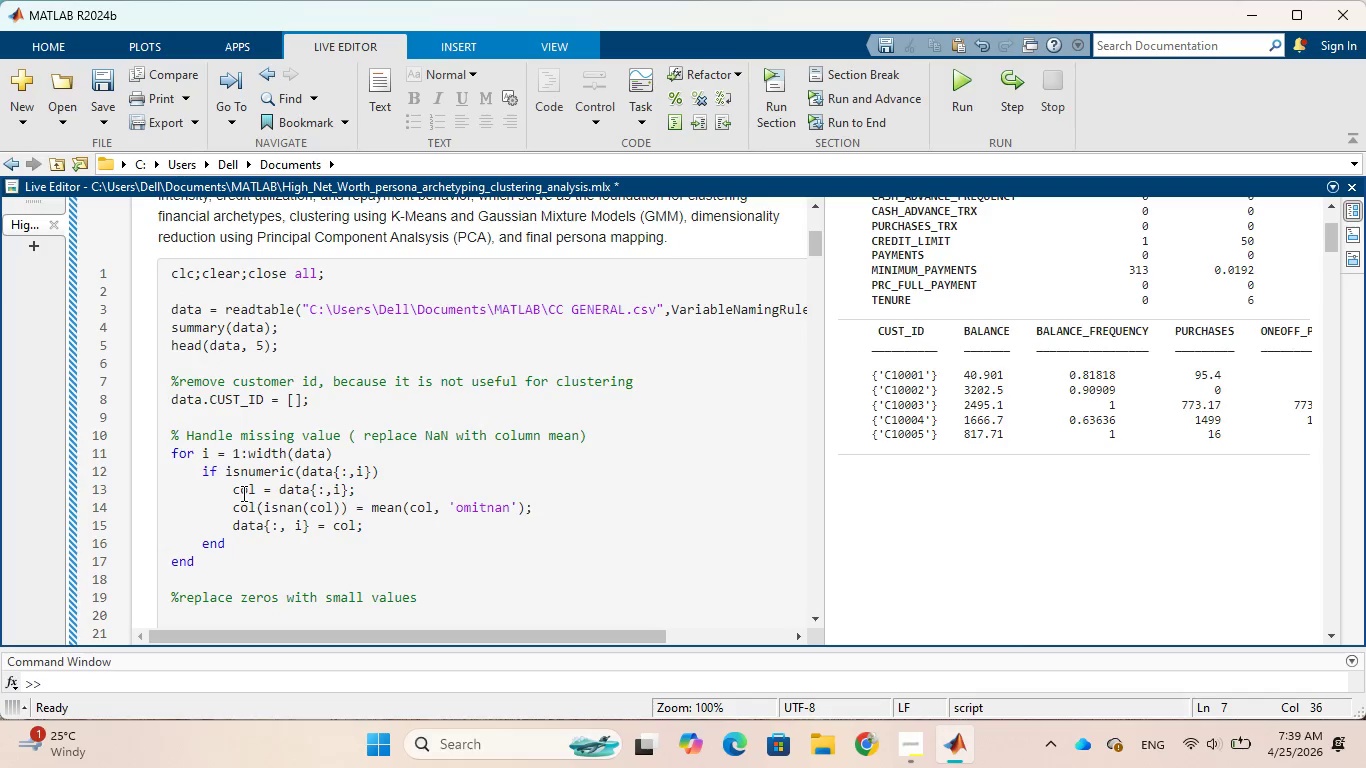 
wait(12.57)
 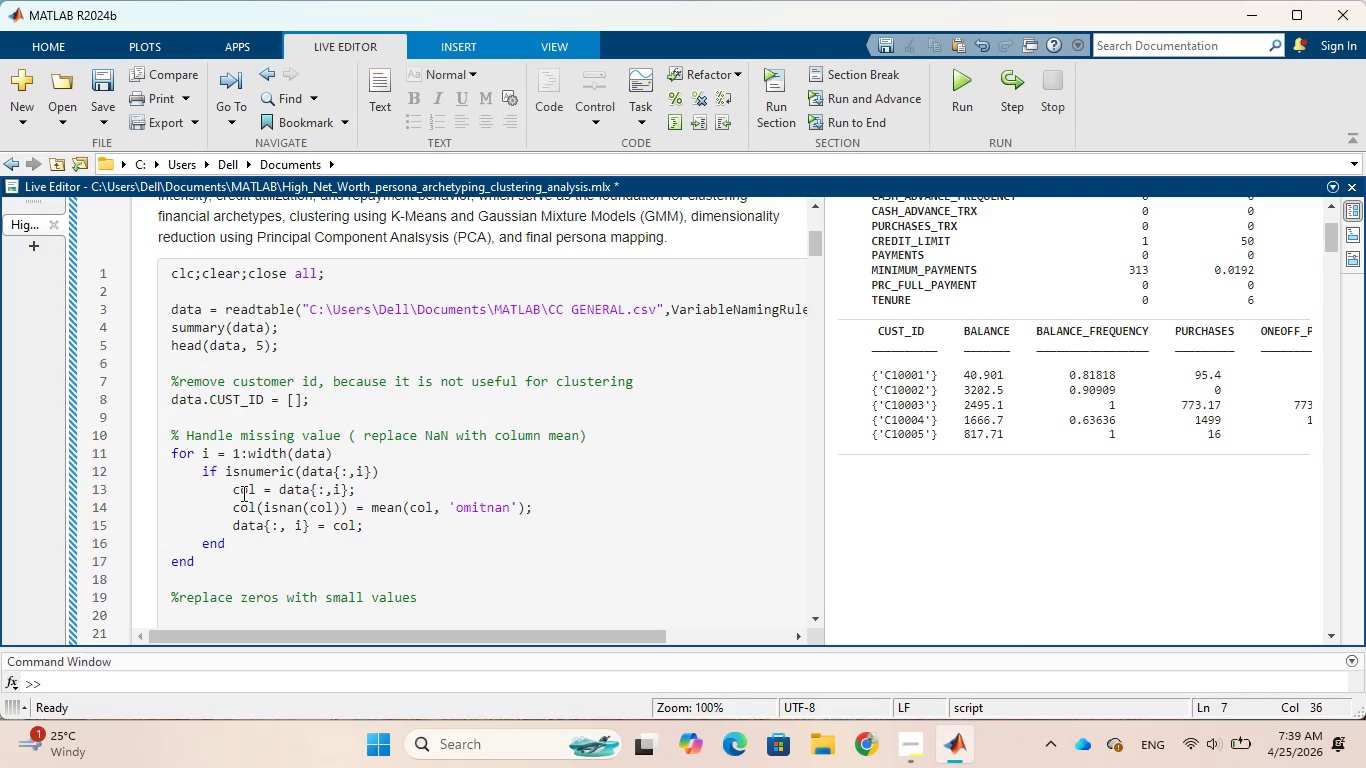 
left_click([493, 436])
 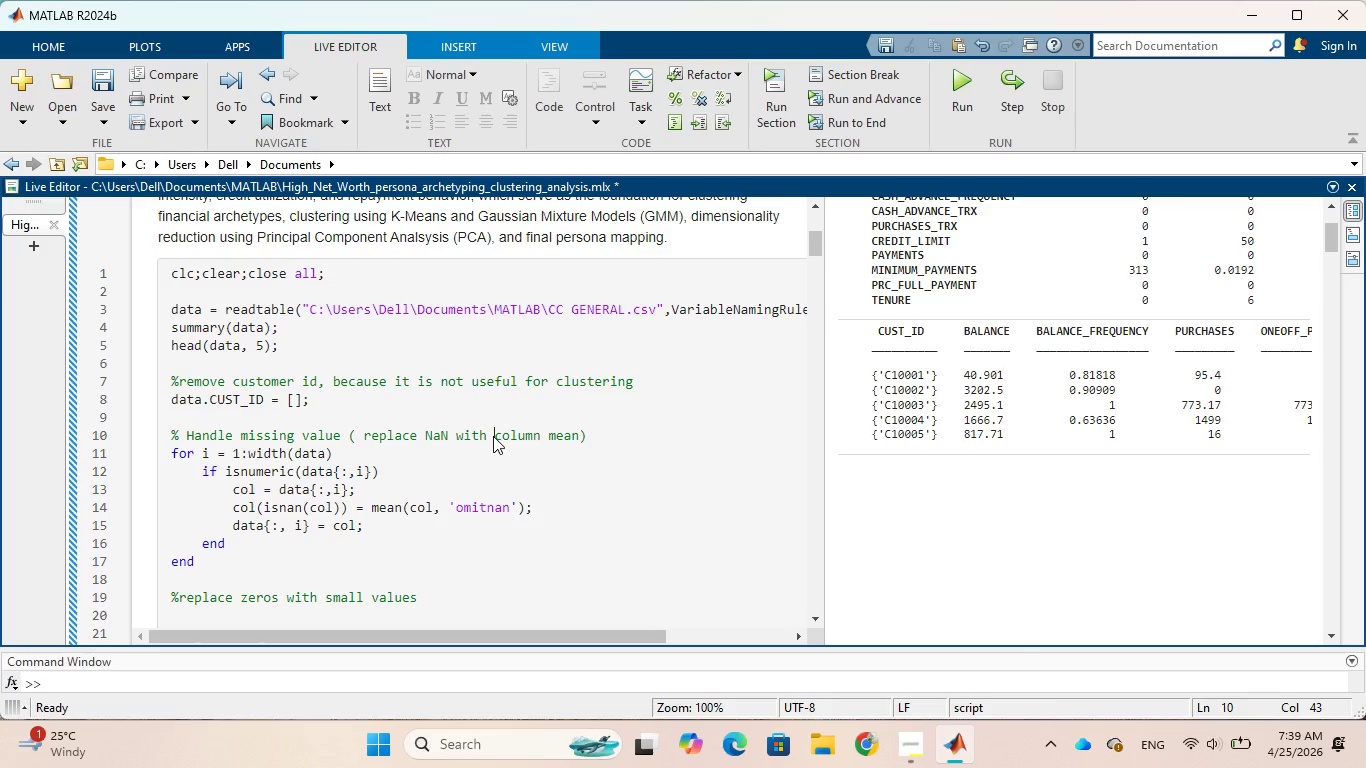 
type(its )
 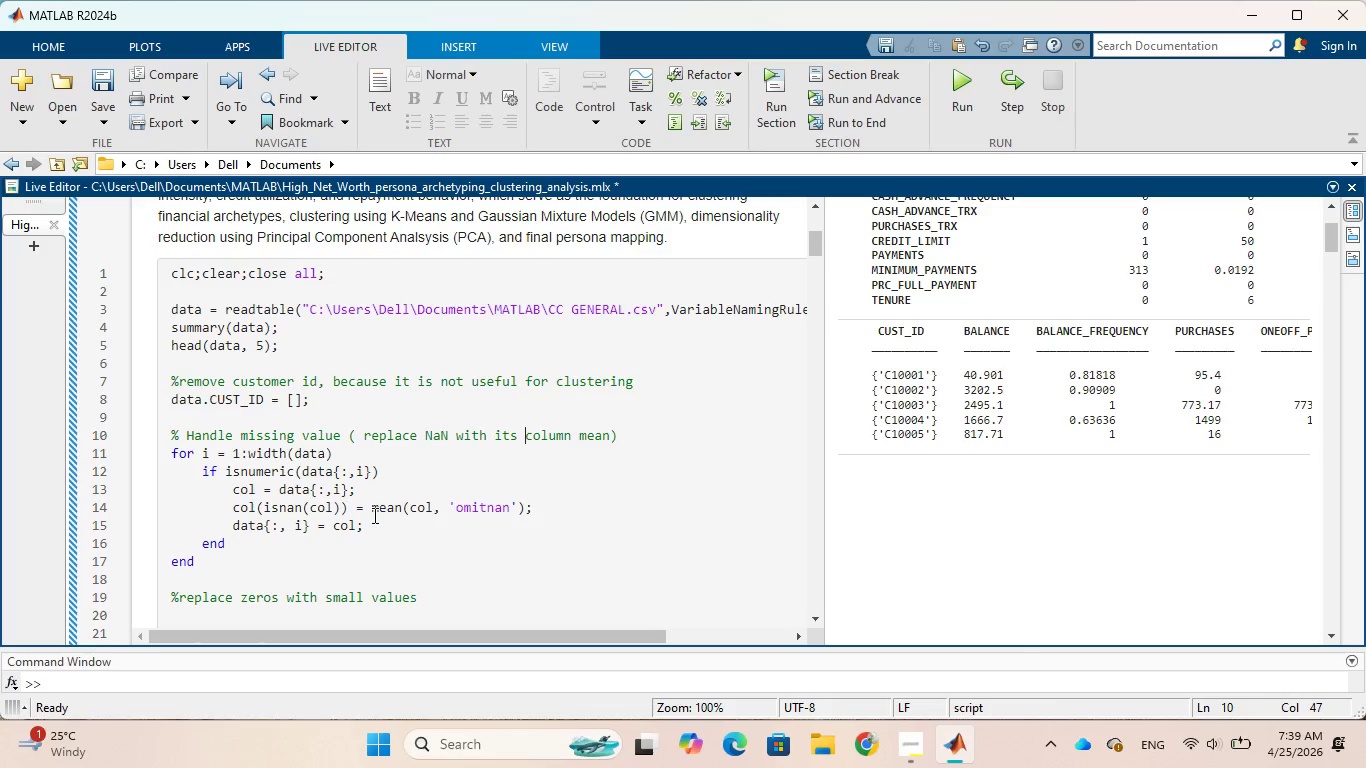 
wait(23.33)
 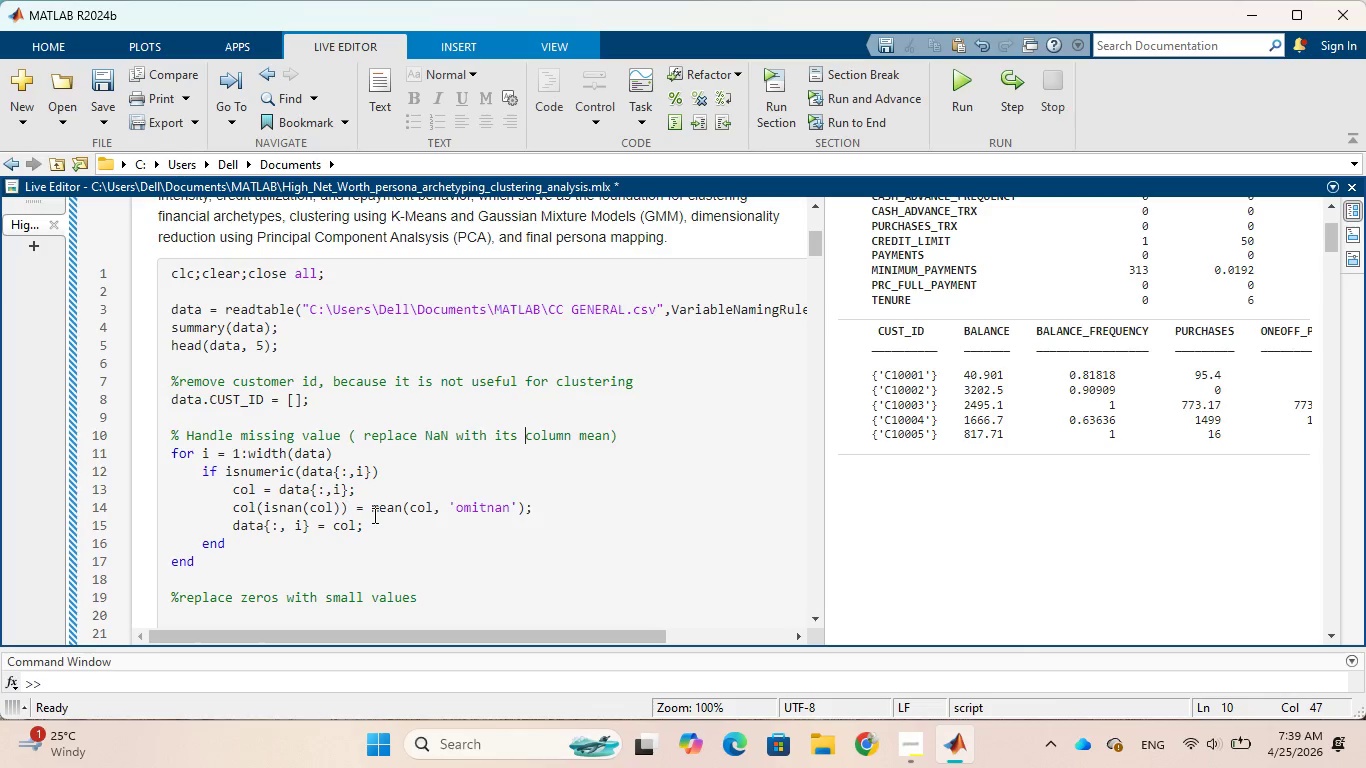 
scroll: coordinate [412, 522], scroll_direction: down, amount: 1.0
 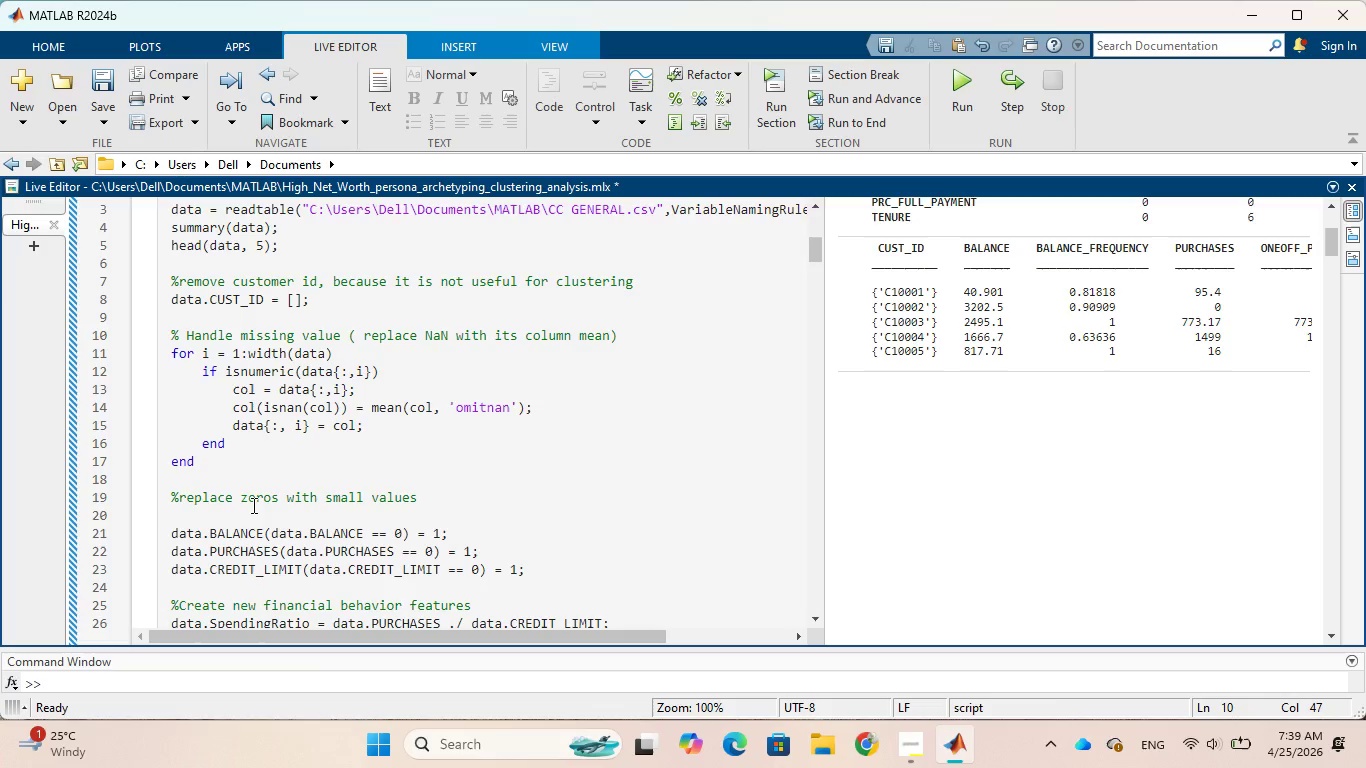 
left_click([248, 514])
 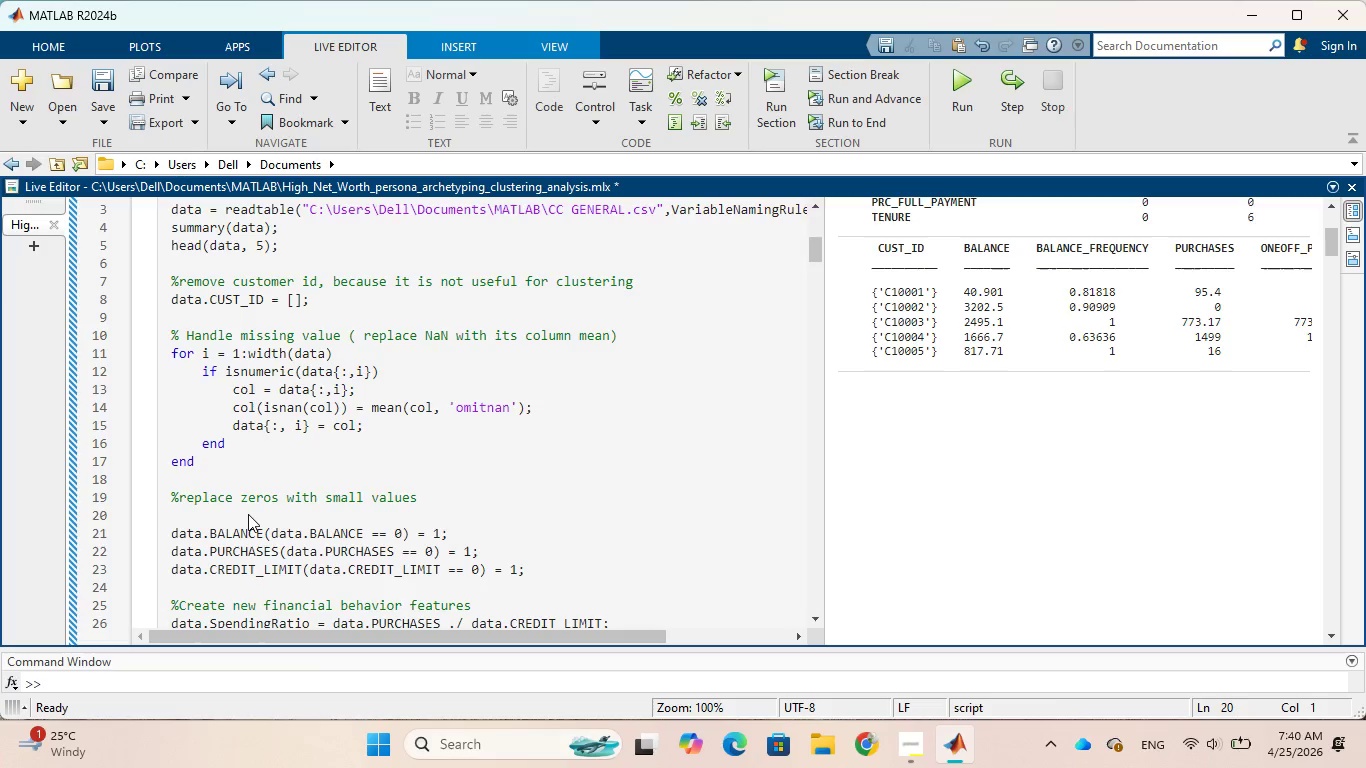 
key(Backspace)
 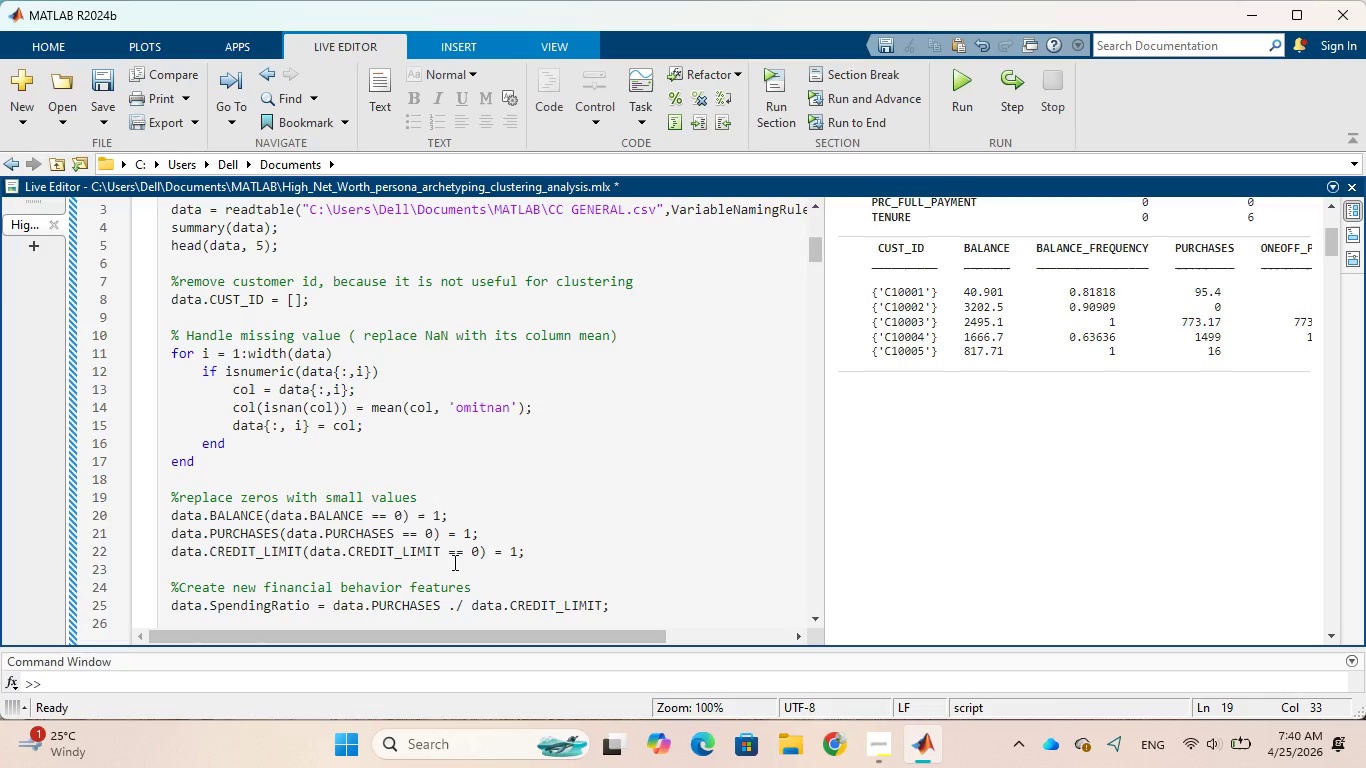 
wait(19.42)
 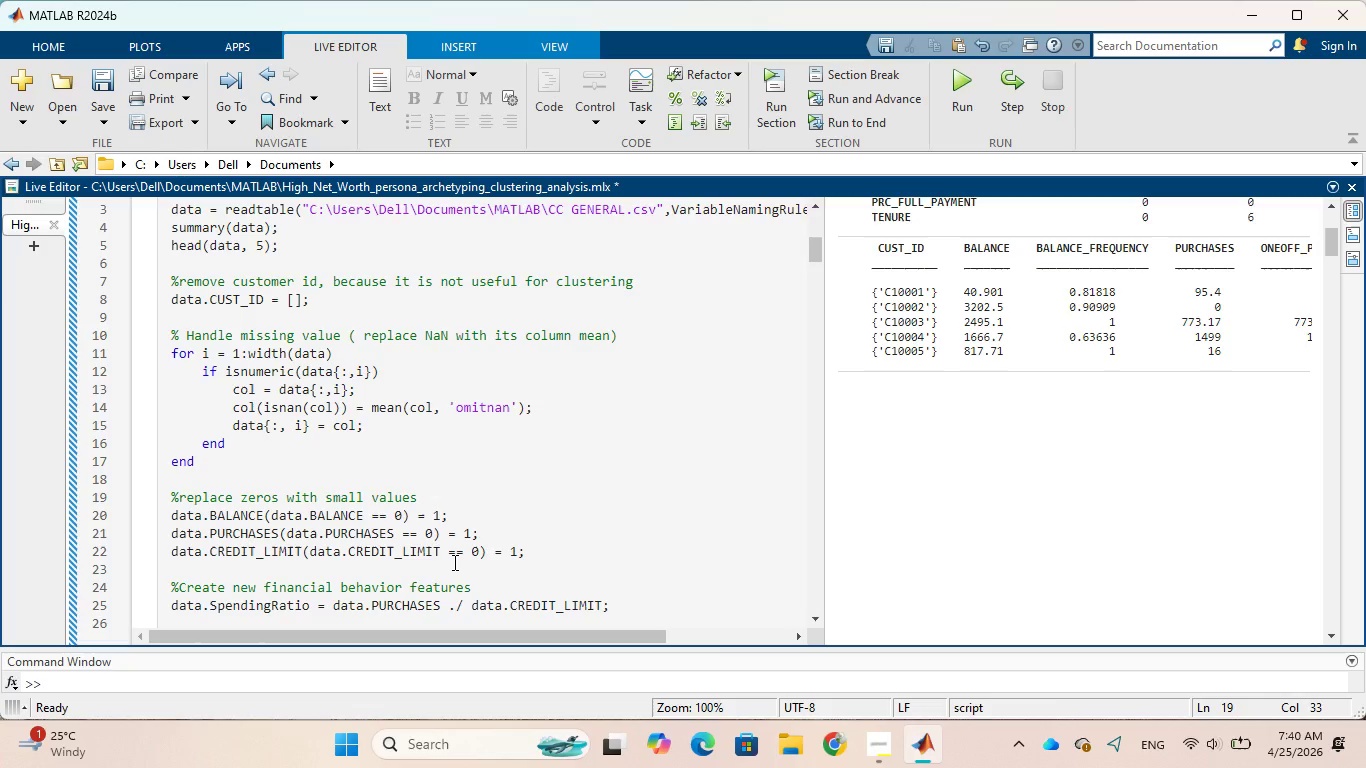 
scroll: coordinate [453, 562], scroll_direction: down, amount: 3.0
 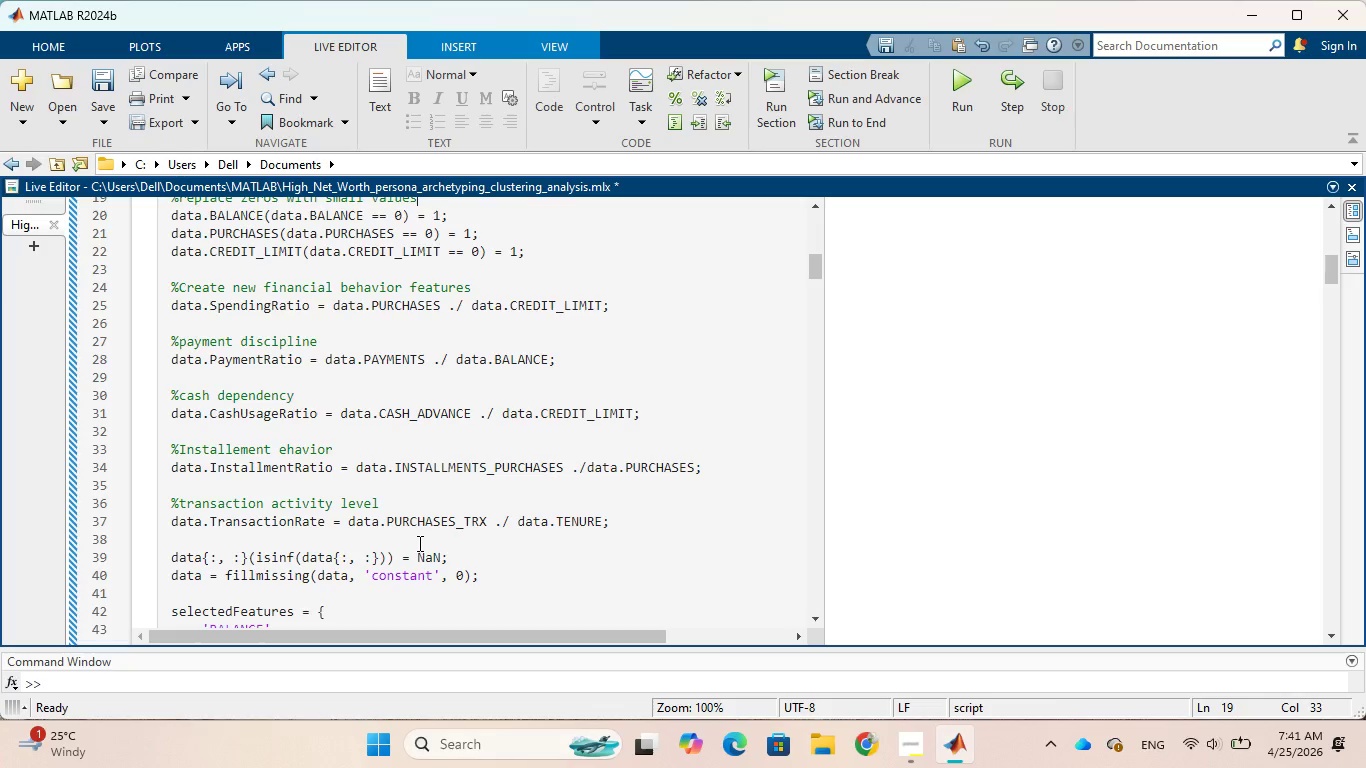 
wait(45.64)
 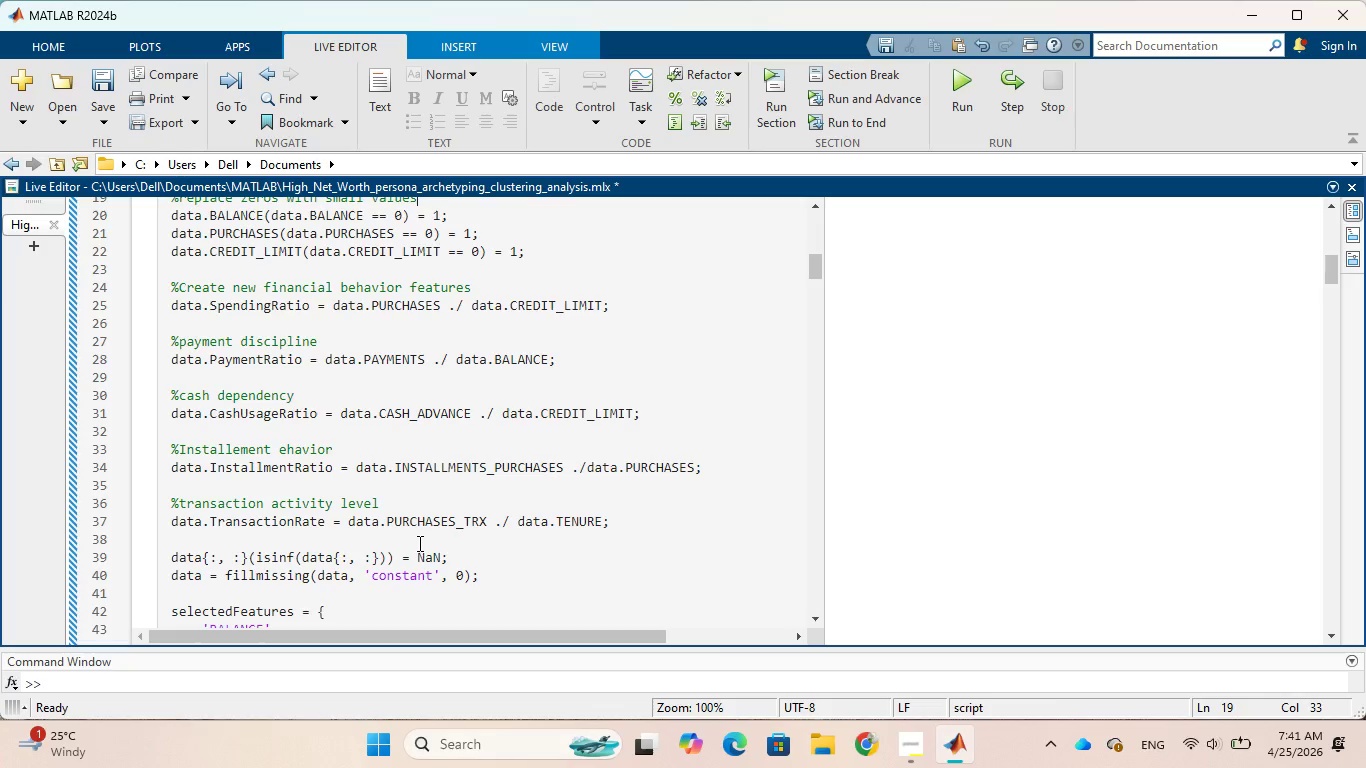 
scroll: coordinate [430, 483], scroll_direction: down, amount: 3.0
 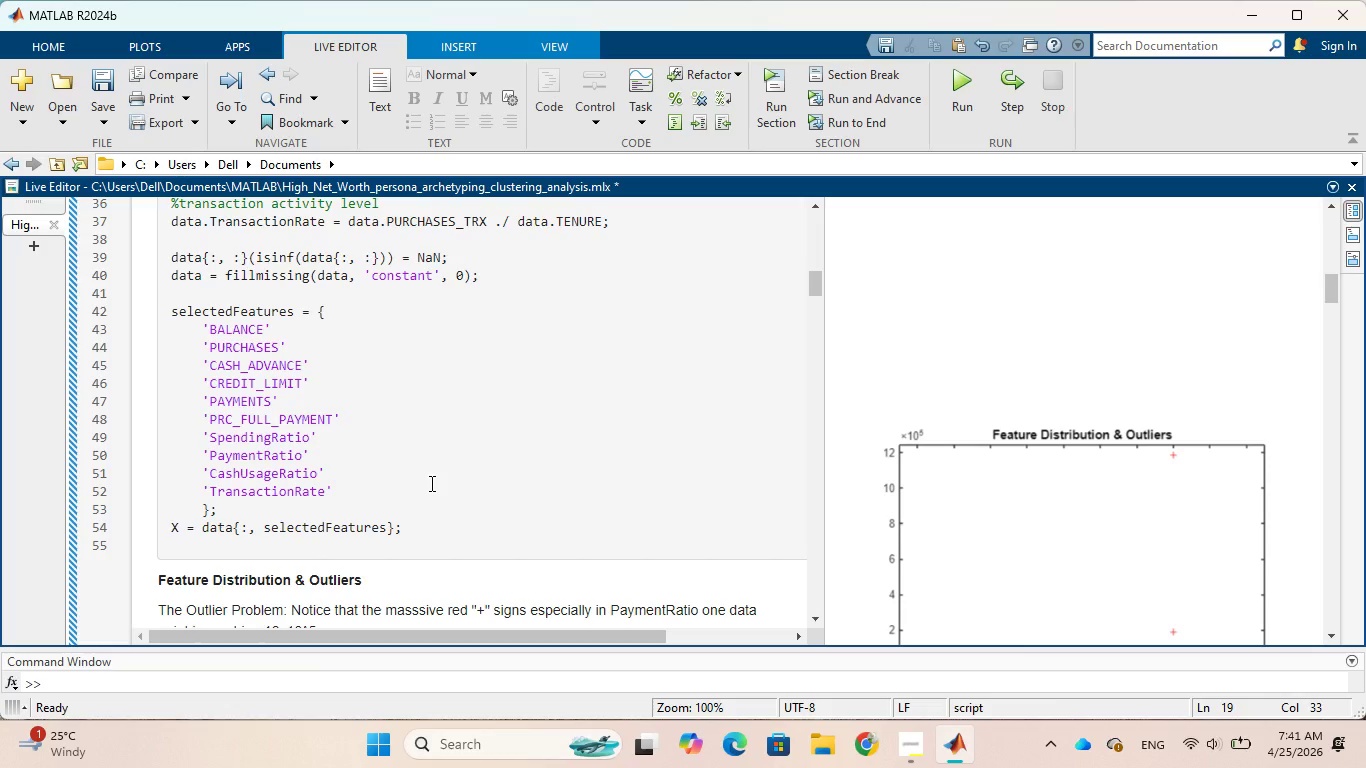 
wait(16.52)
 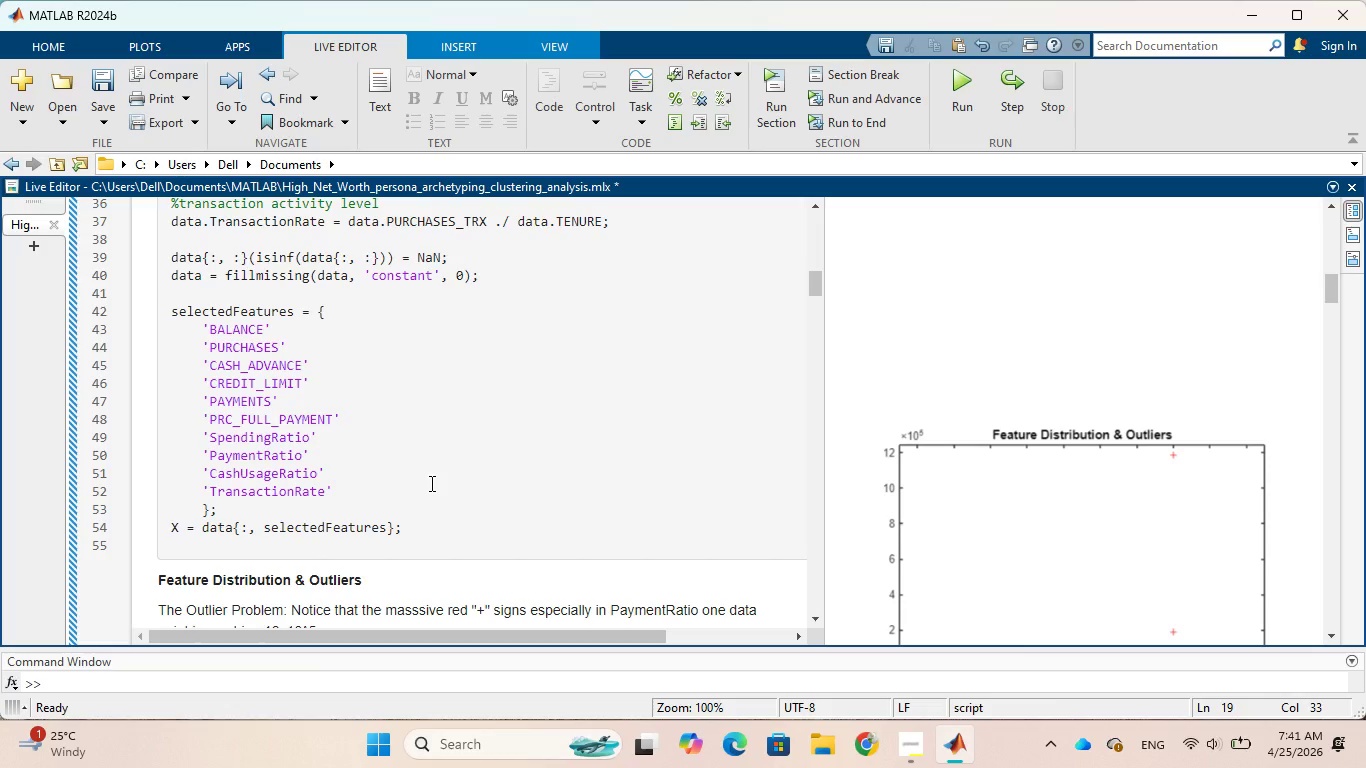 
scroll: coordinate [438, 474], scroll_direction: up, amount: 1.0
 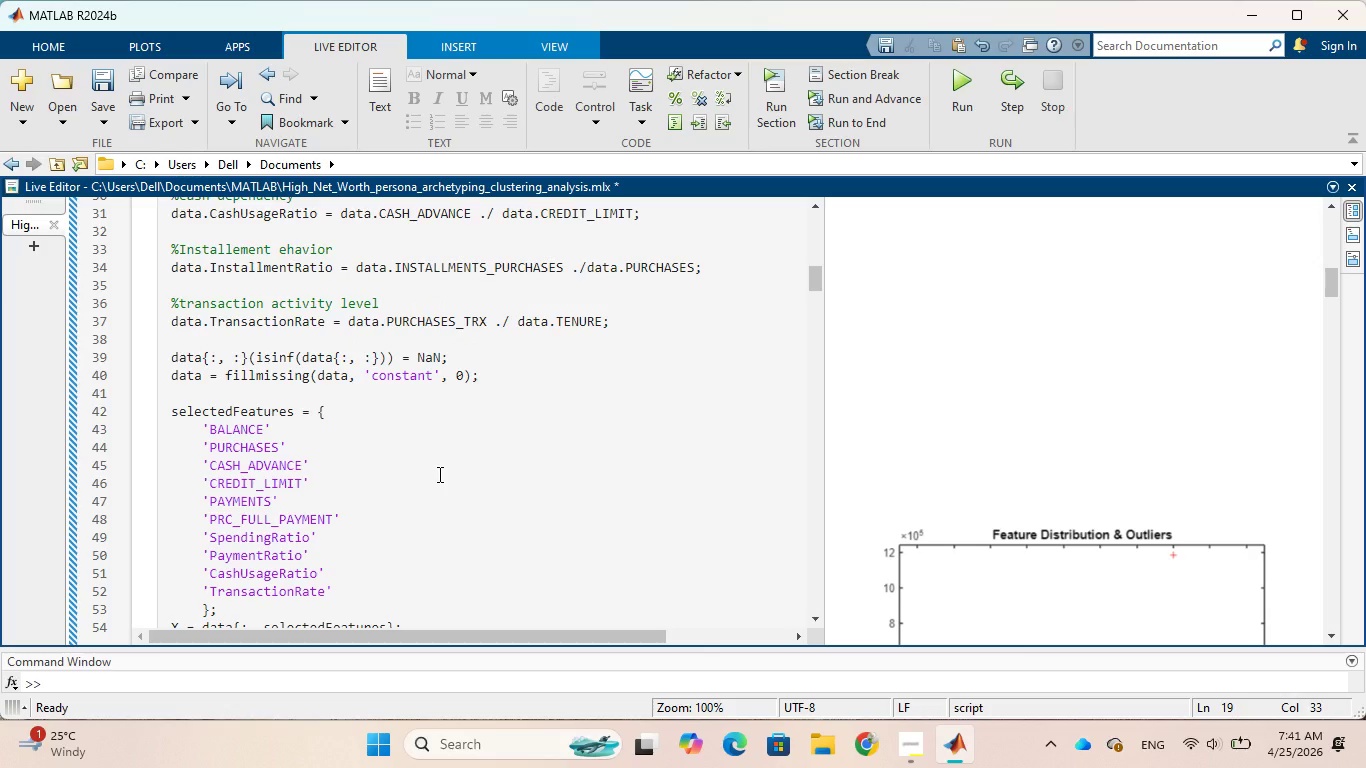 
scroll: coordinate [438, 474], scroll_direction: down, amount: 1.0
 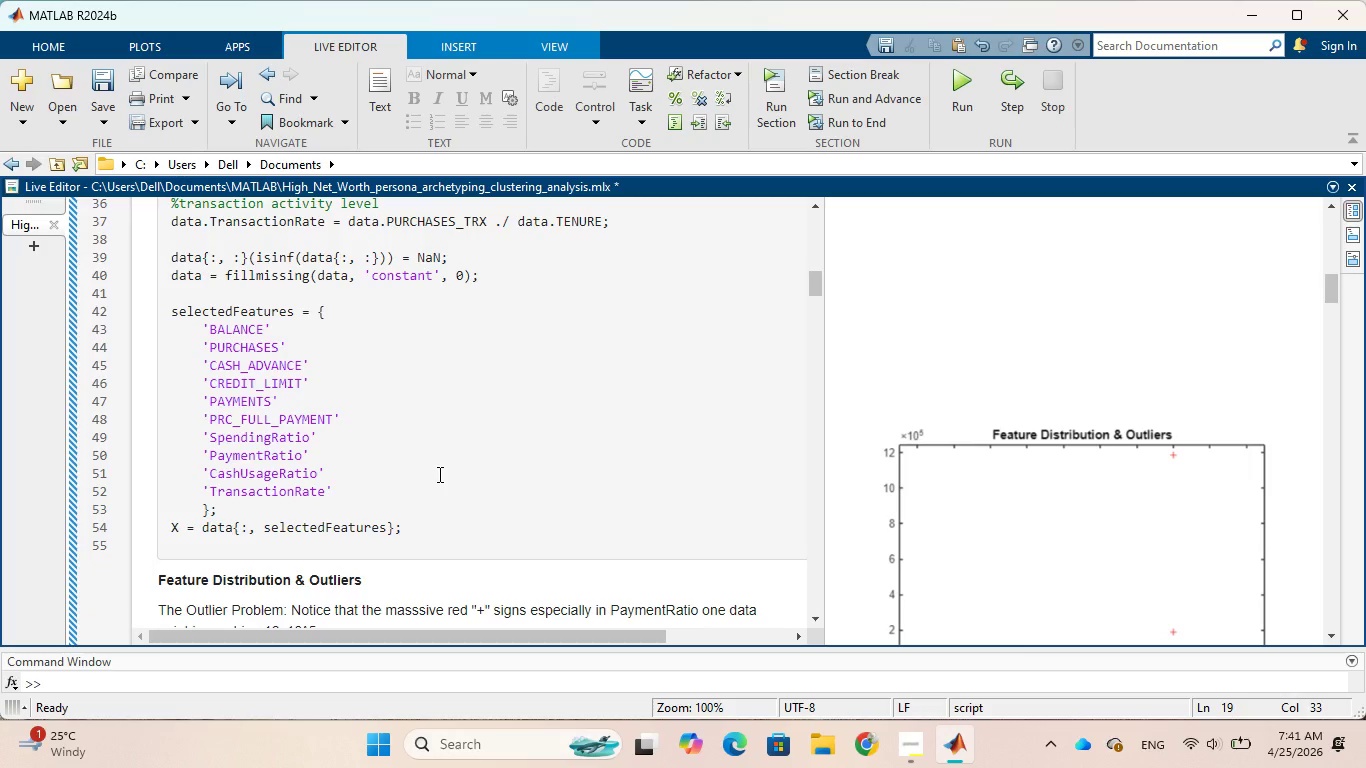 
wait(8.02)
 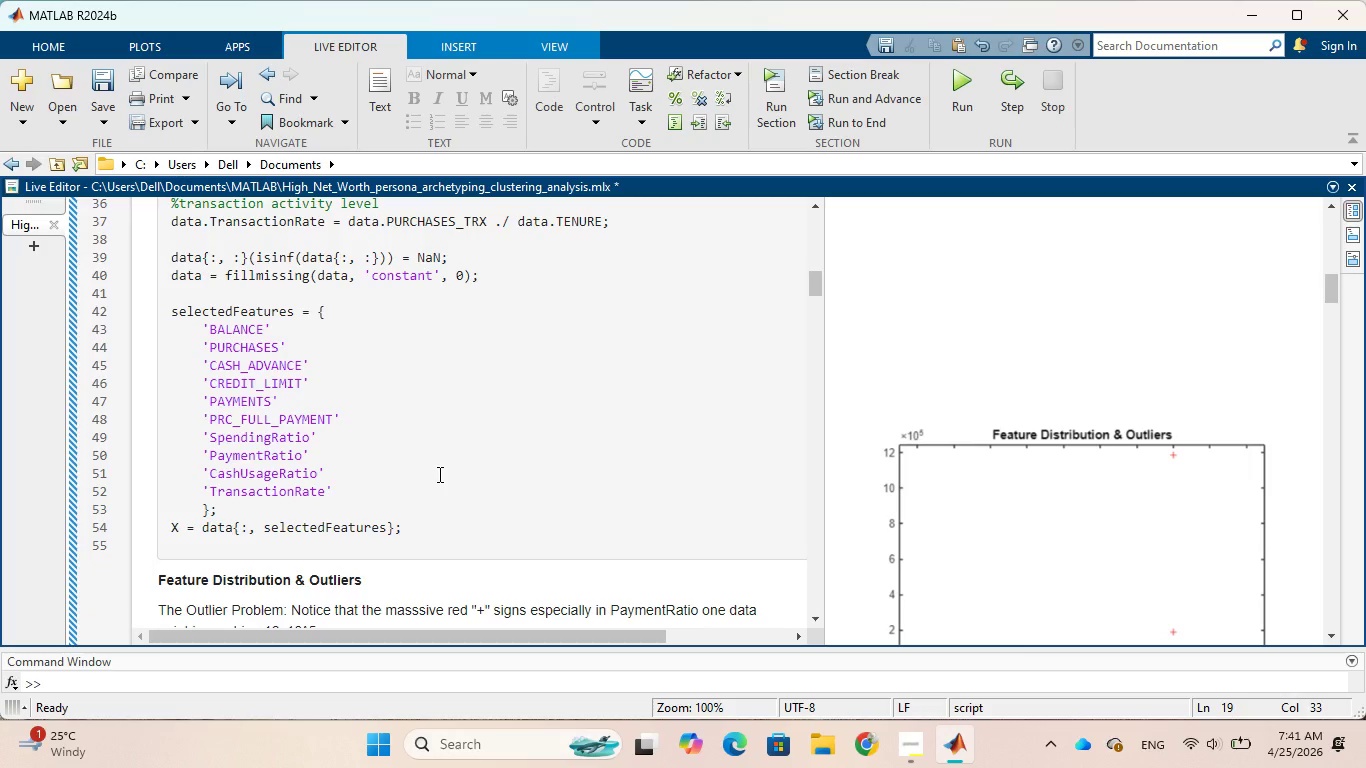 
scroll: coordinate [438, 474], scroll_direction: down, amount: 2.0
 